 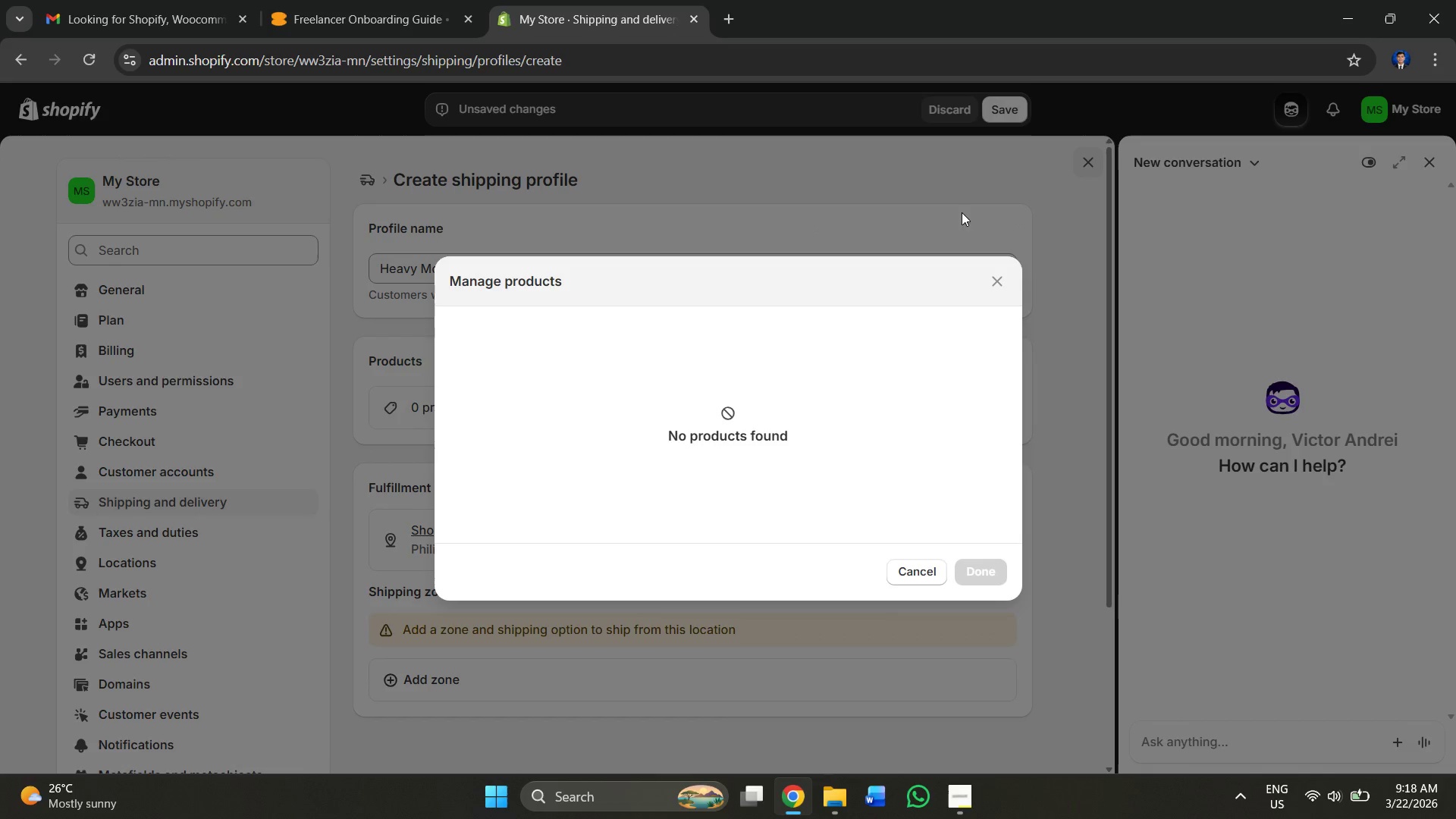 
left_click([988, 281])
 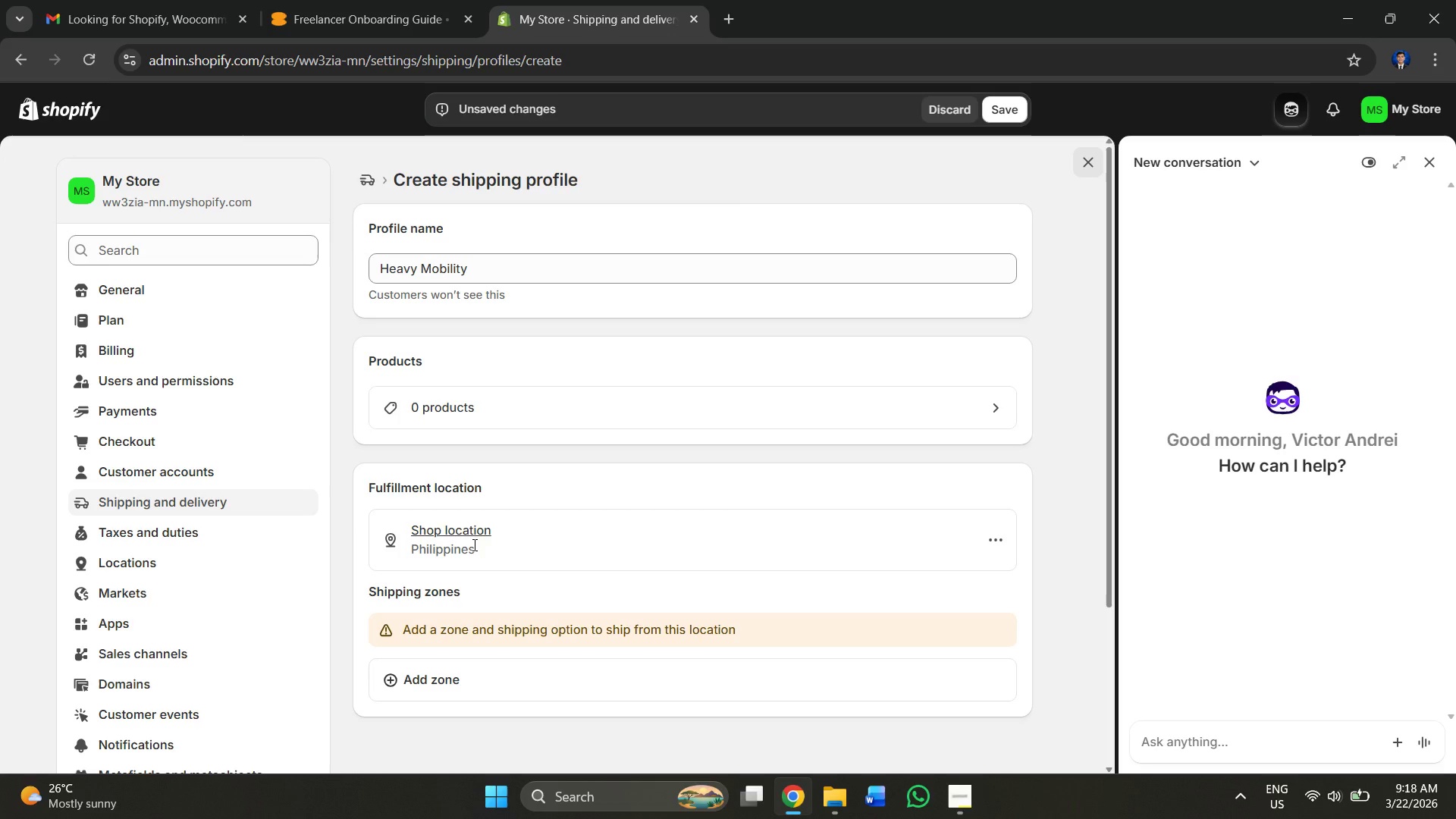 
scroll: coordinate [457, 535], scroll_direction: down, amount: 2.0
 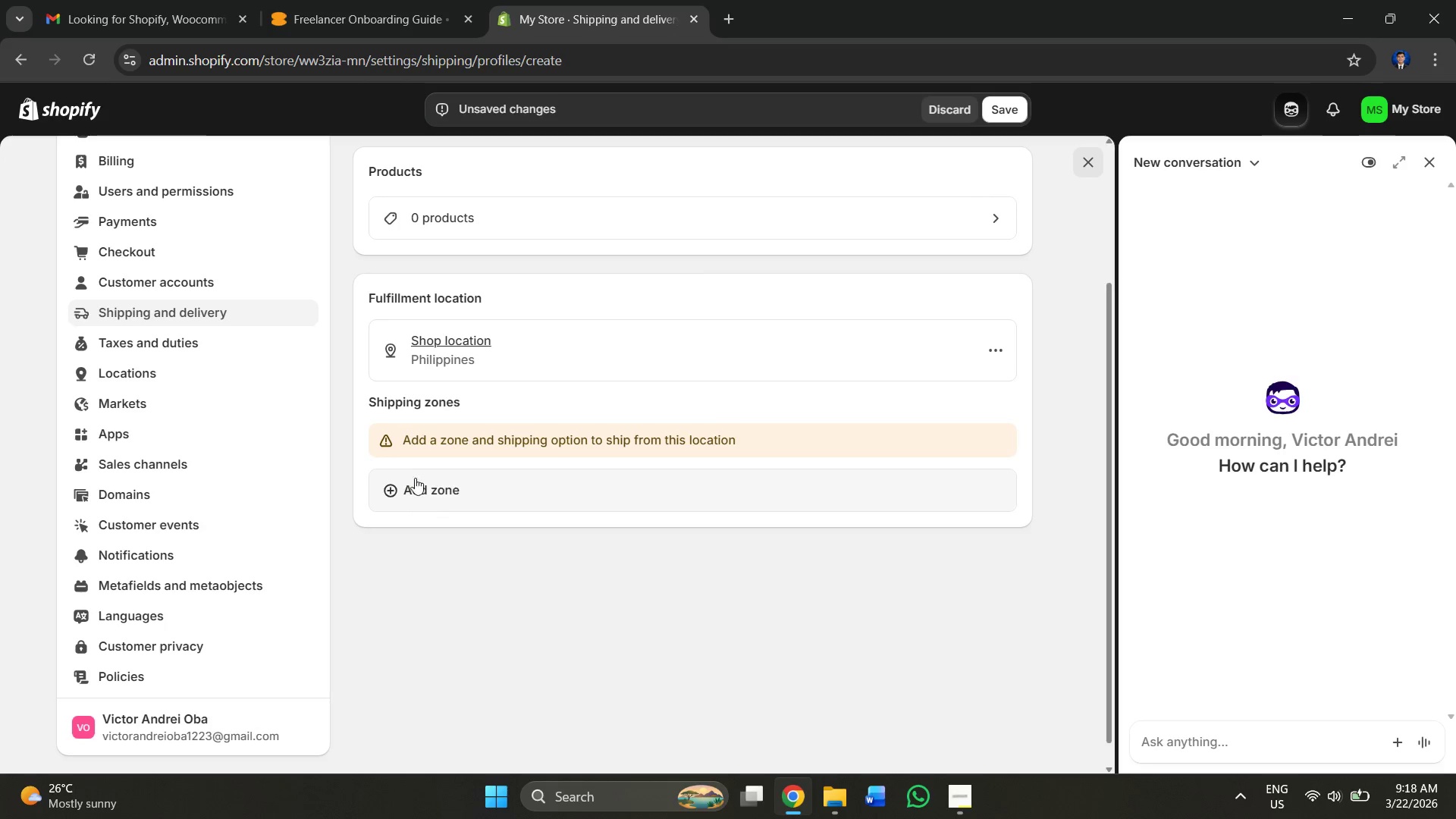 
left_click([408, 484])
 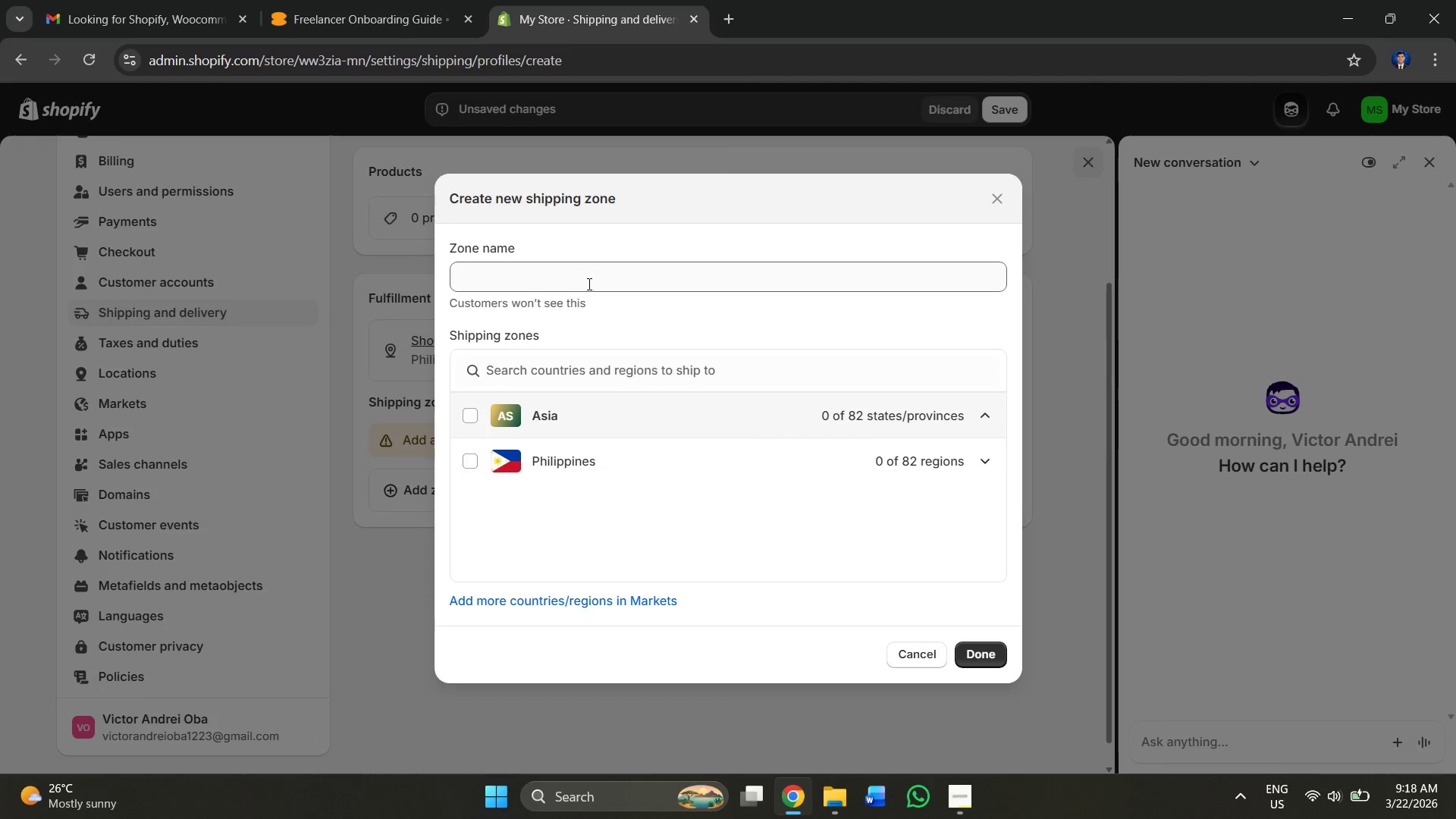 
left_click([588, 268])
 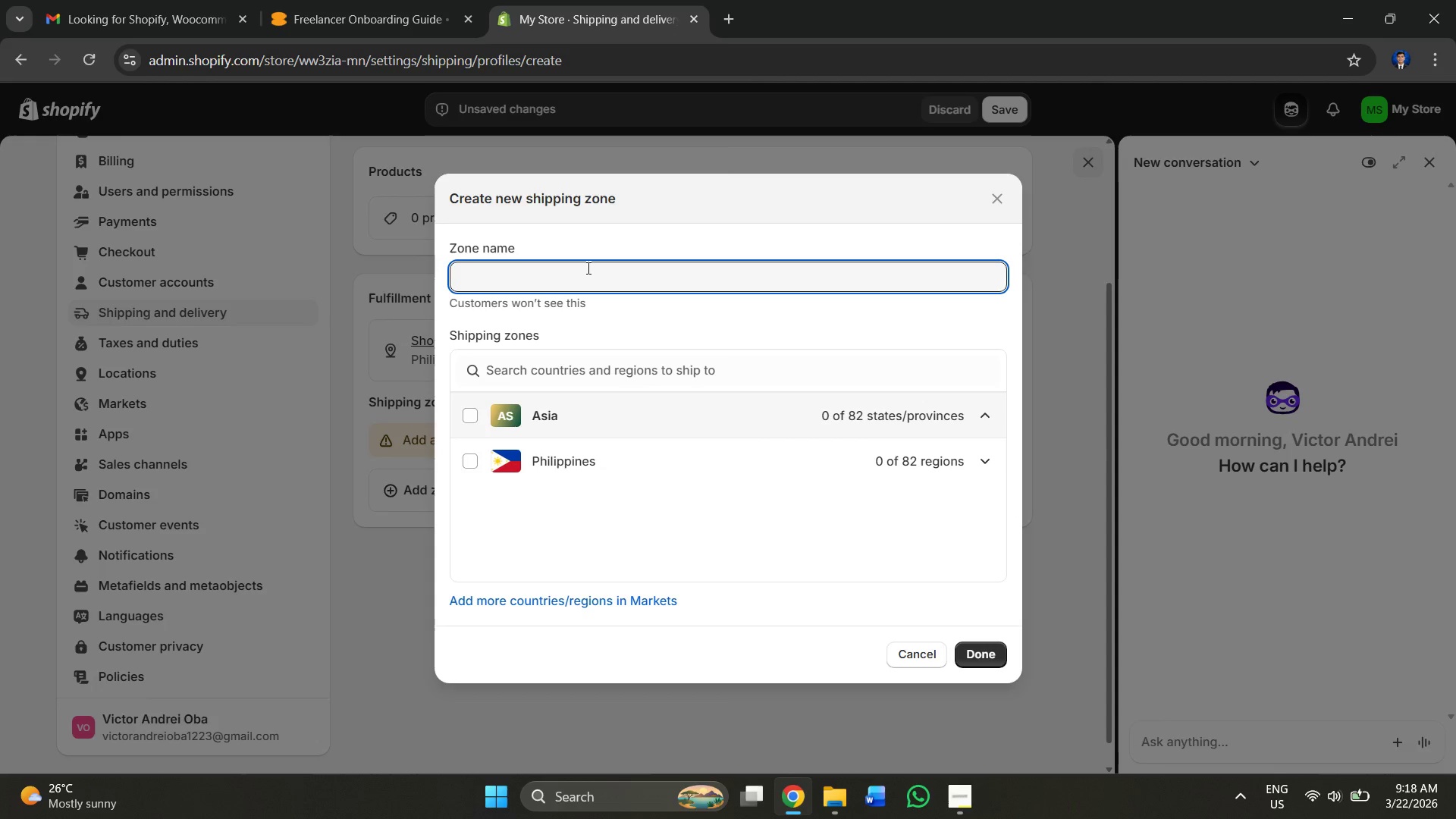 
type(contine)
key(Backspace)
key(Backspace)
key(Backspace)
key(Backspace)
key(Backspace)
key(Backspace)
key(Backspace)
key(Backspace)
type(US )
 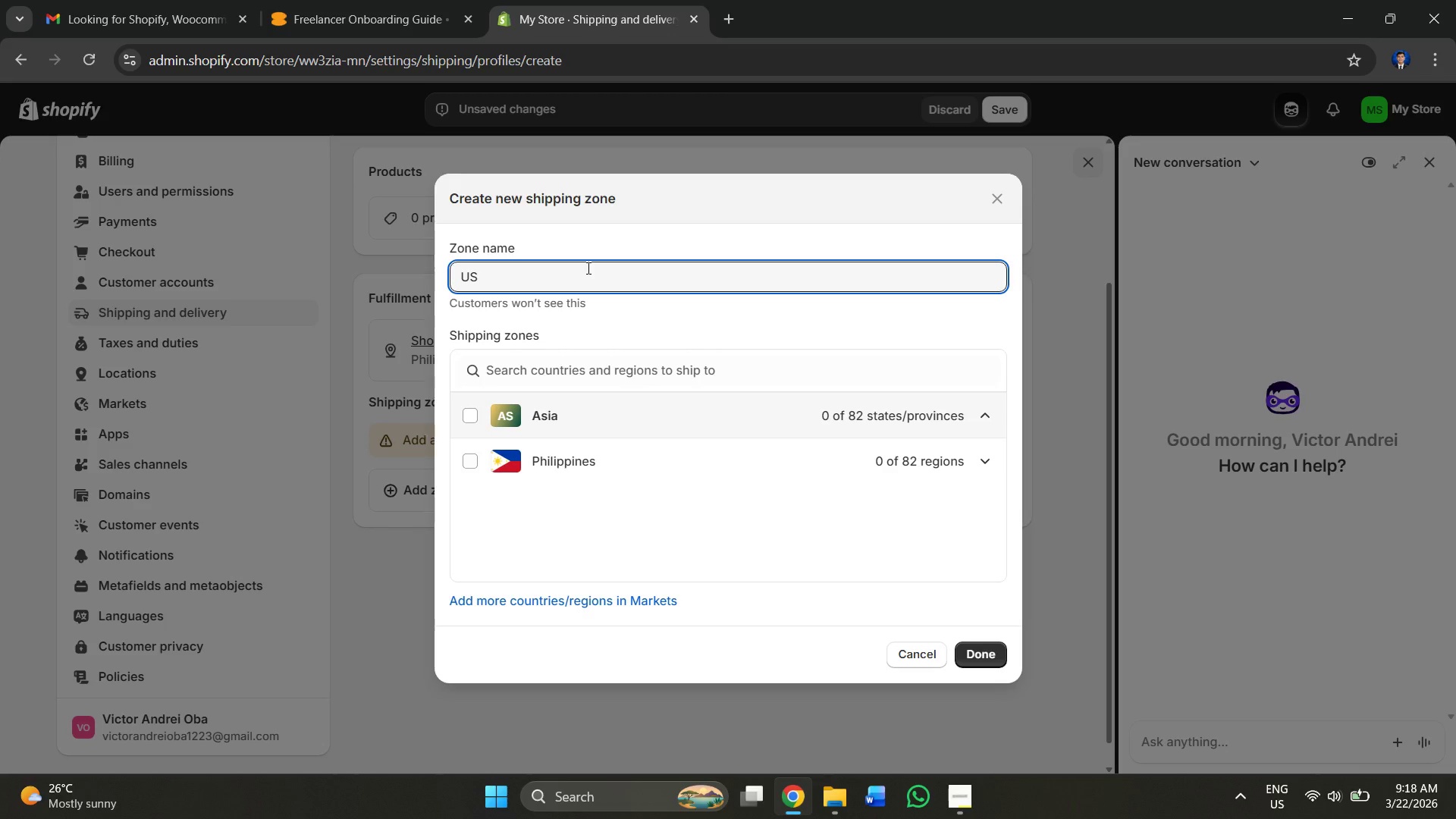 
double_click([624, 363])
 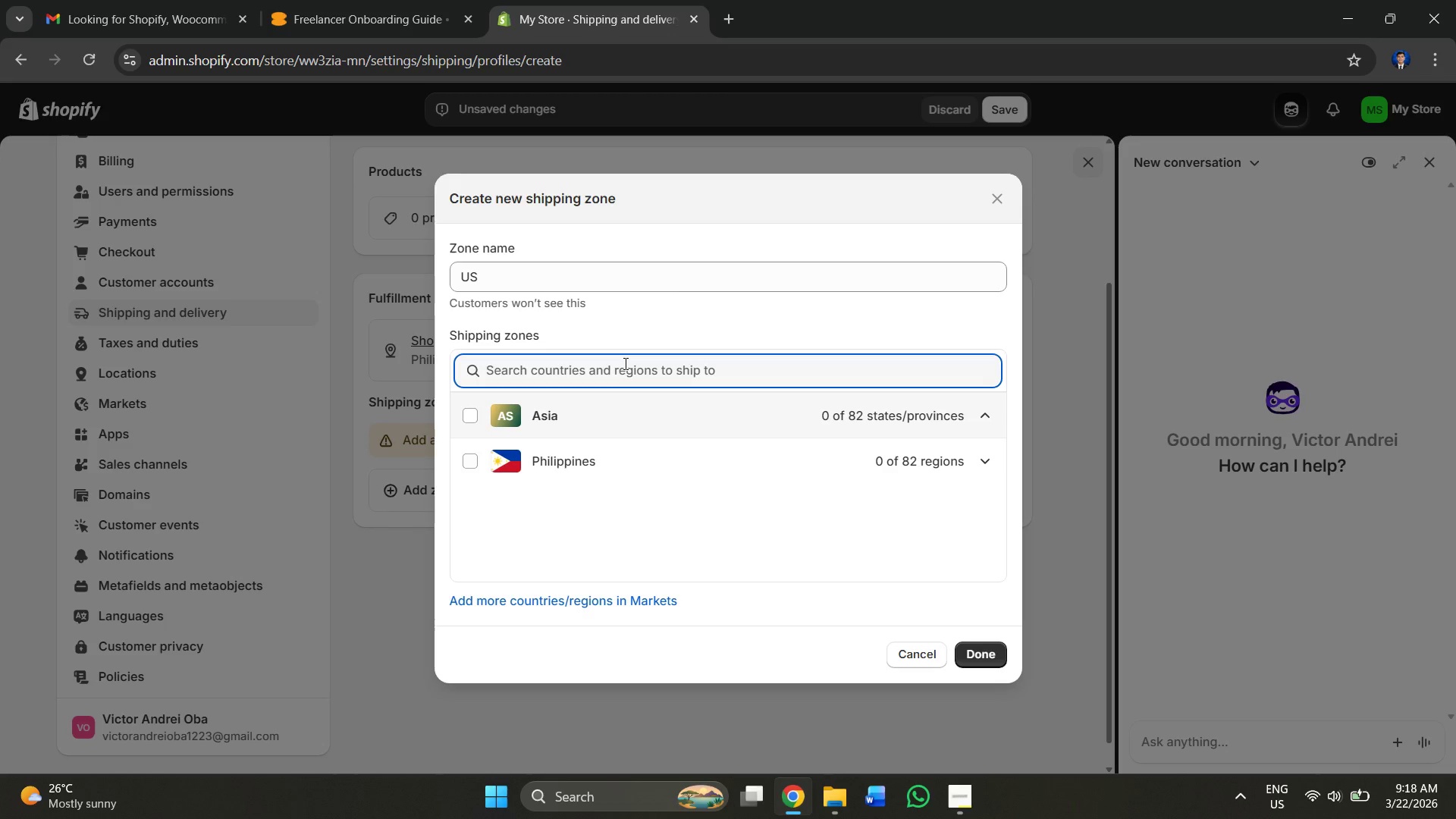 
type(Us)
 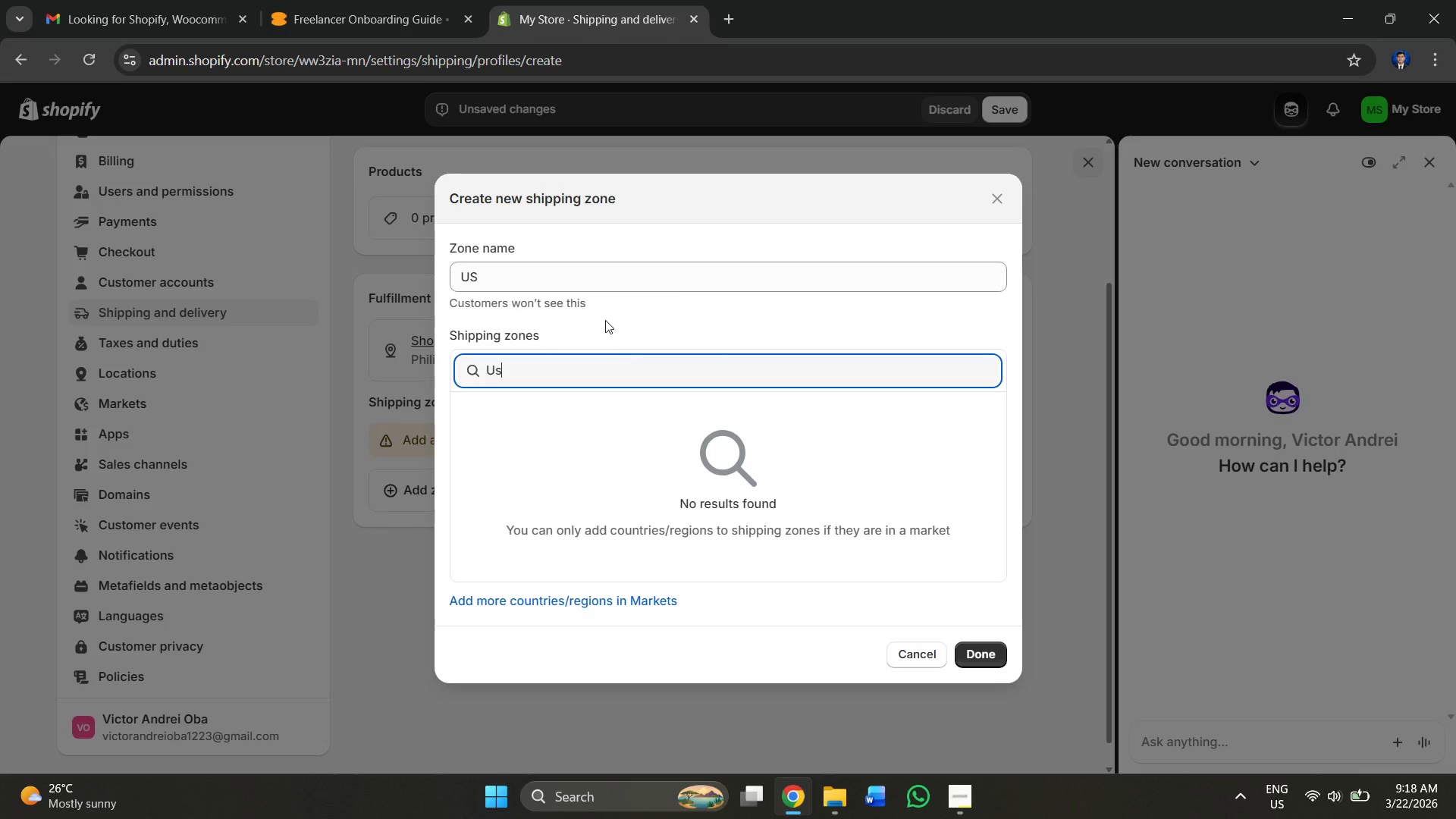 
key(Backspace)
type(nited )
key(Backspace)
type(COn)
key(Backspace)
key(Backspace)
type(ontine)
 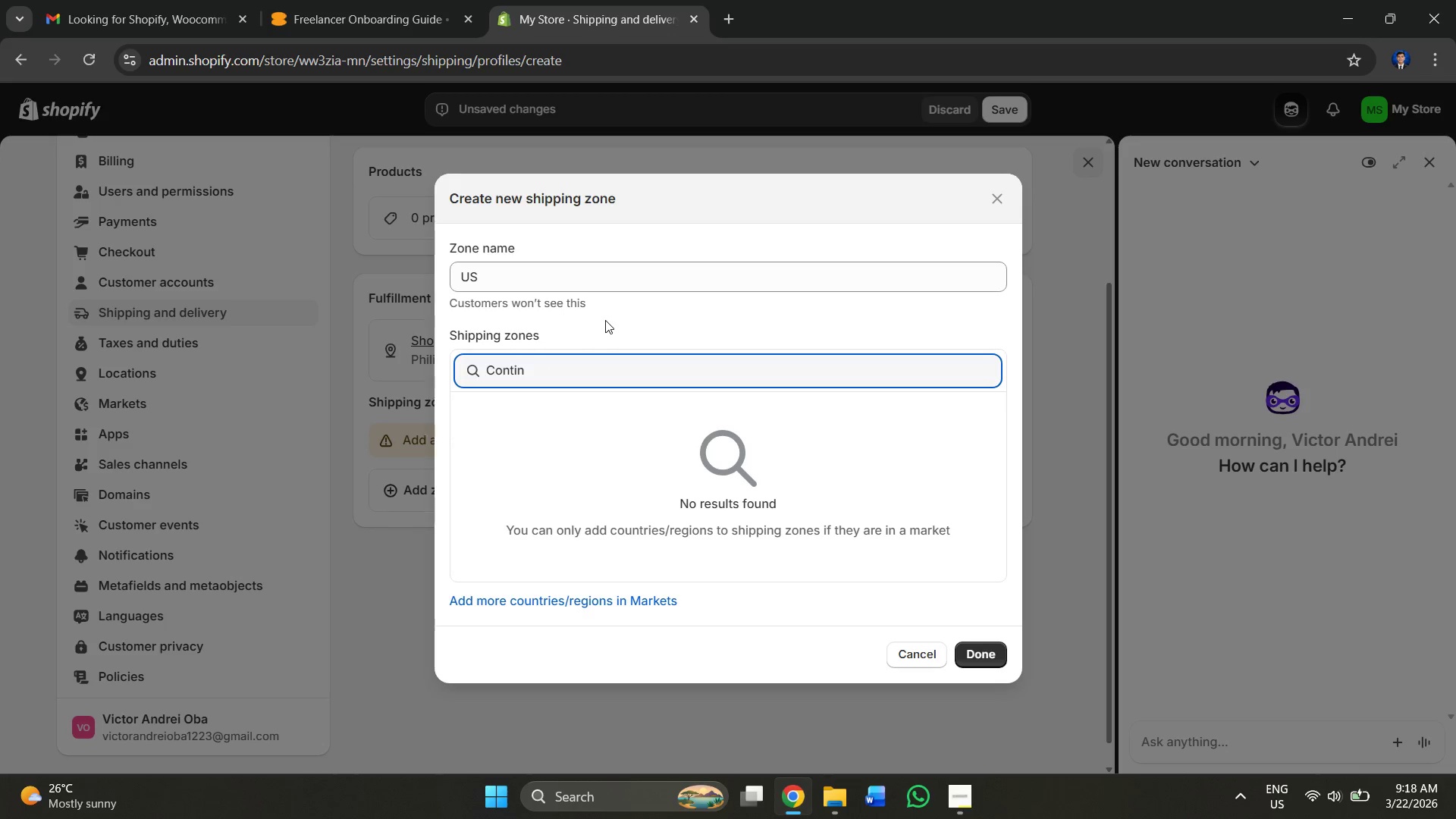 
 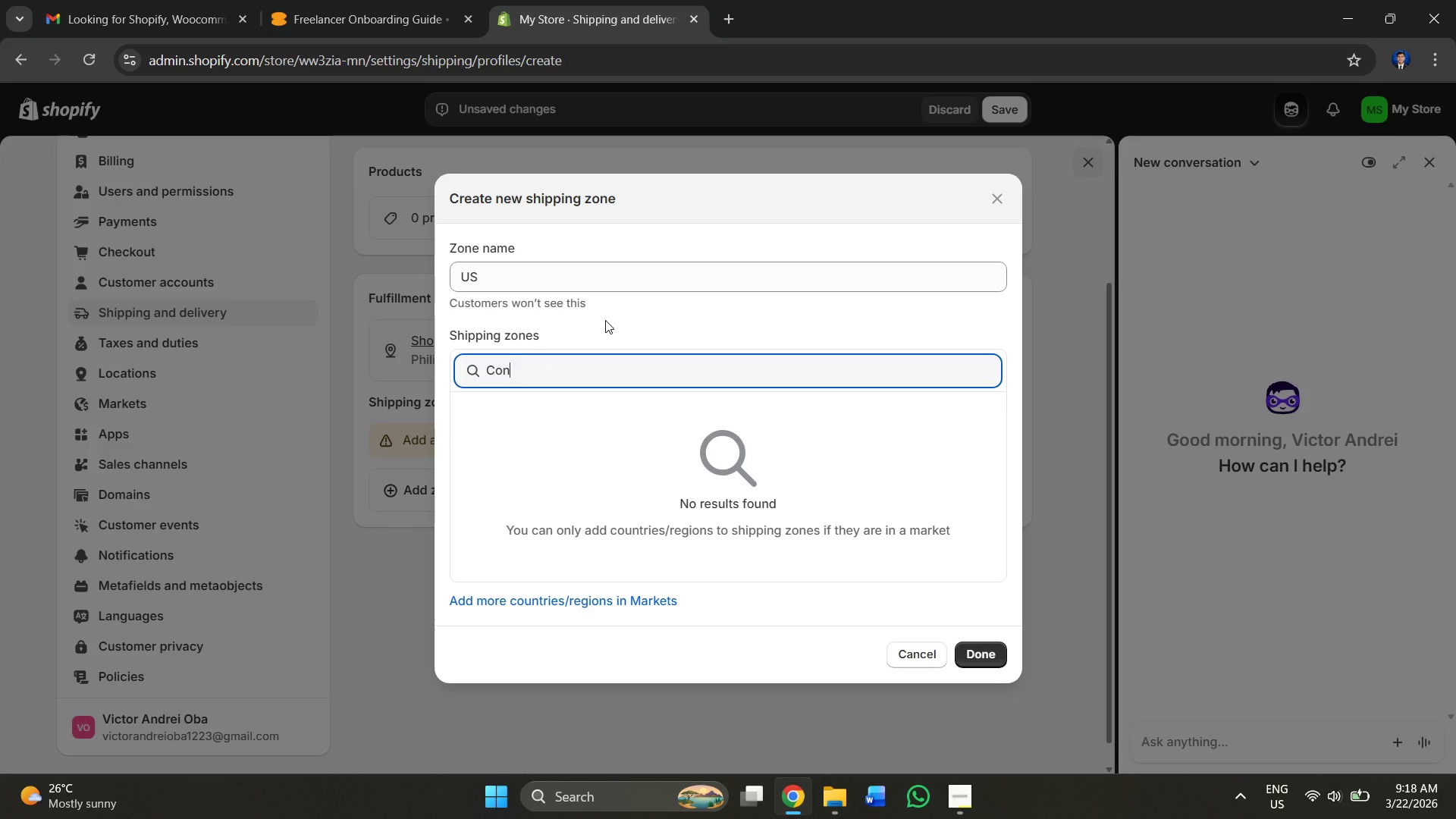 
hold_key(key=Backspace, duration=1.12)
 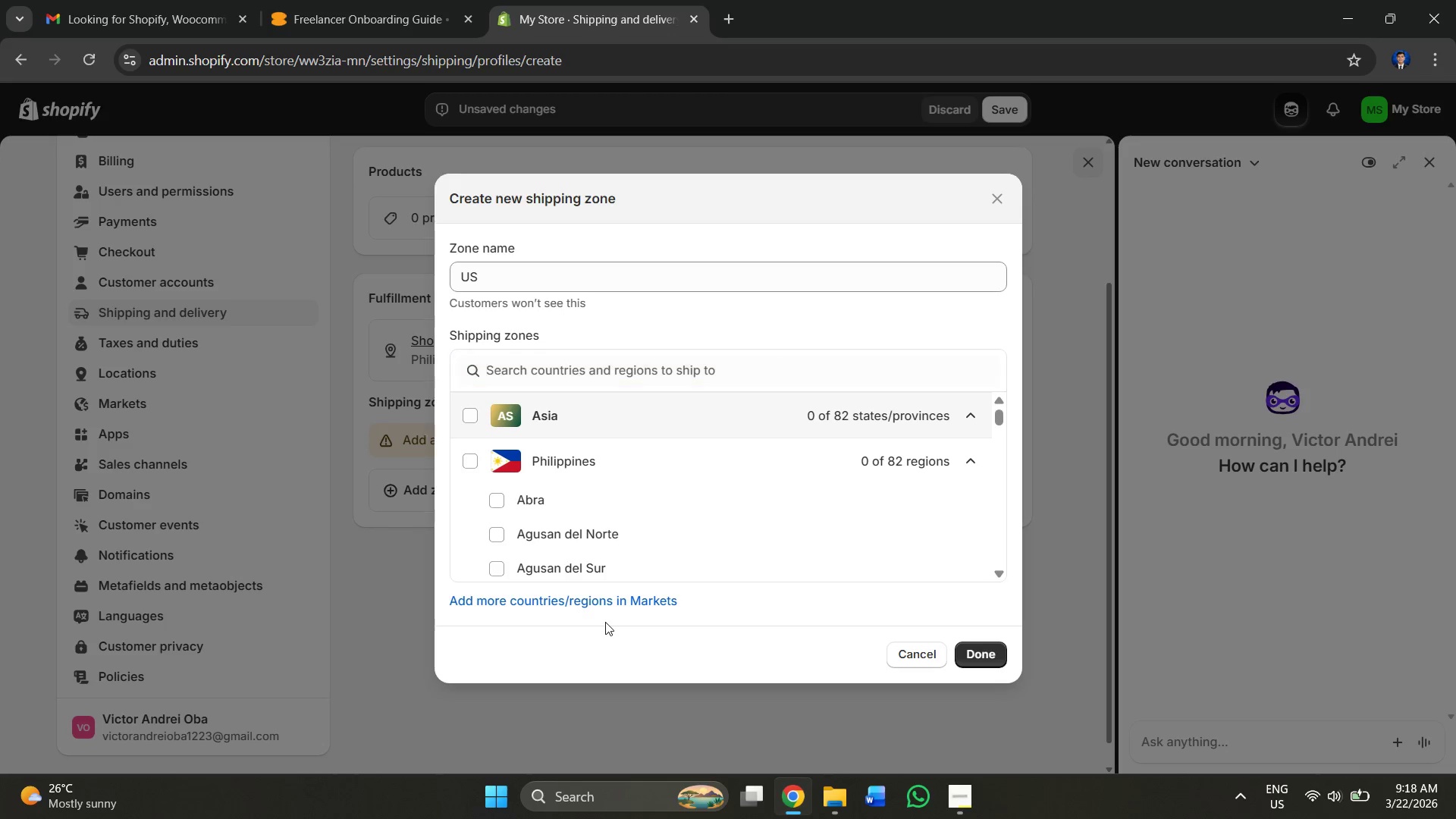 
double_click([592, 607])
 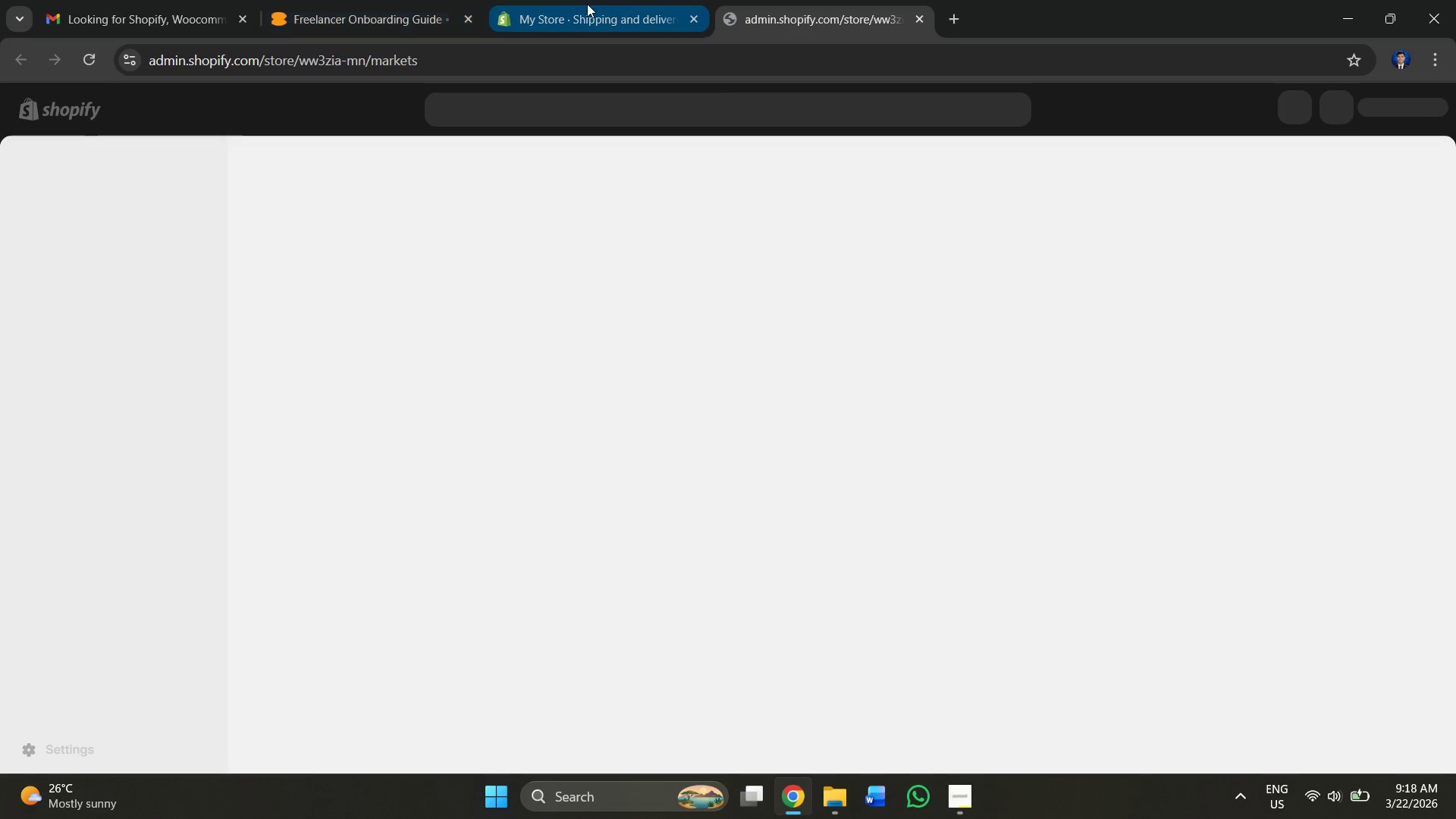 
left_click([861, 0])
 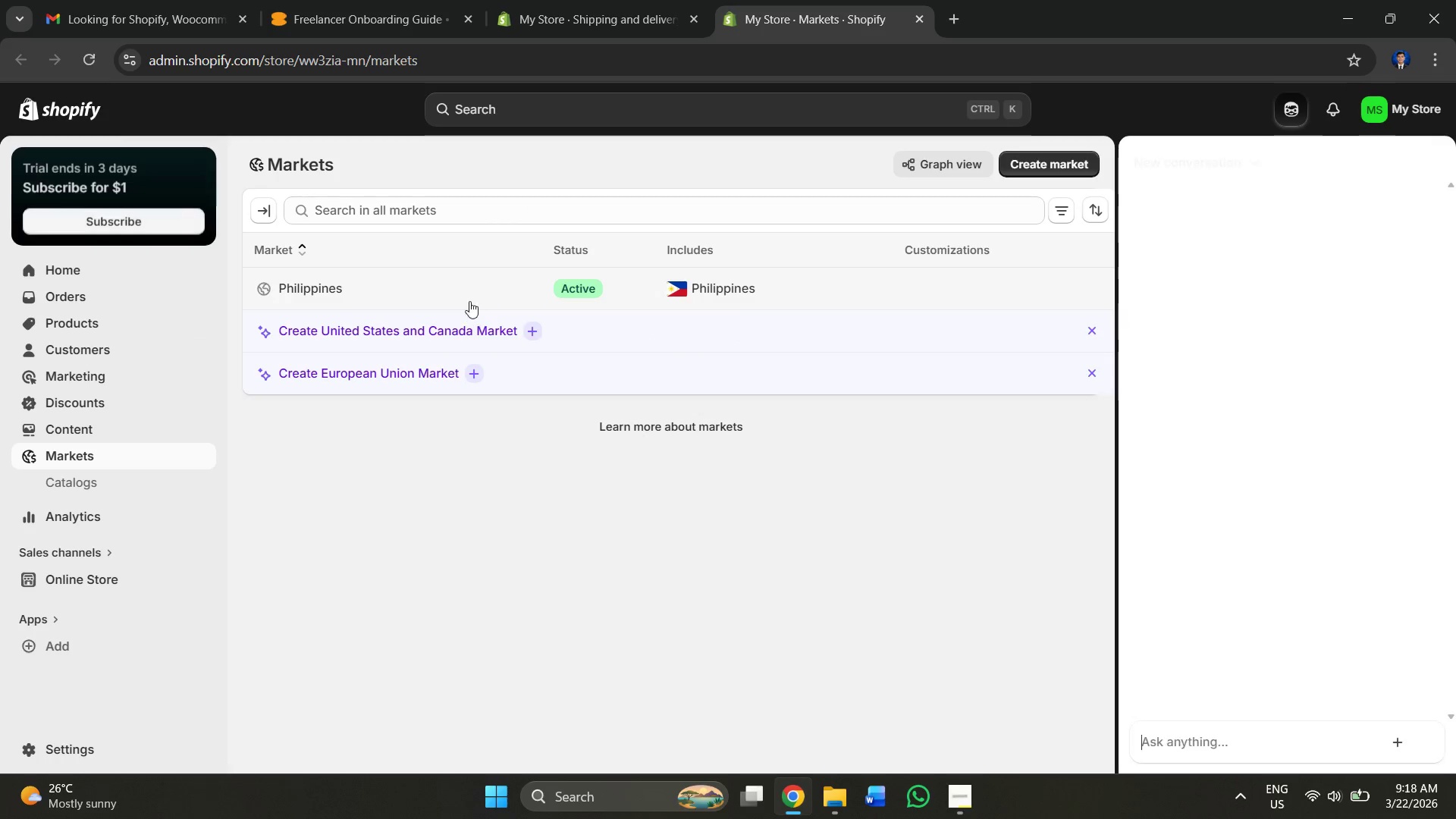 
left_click([455, 207])
 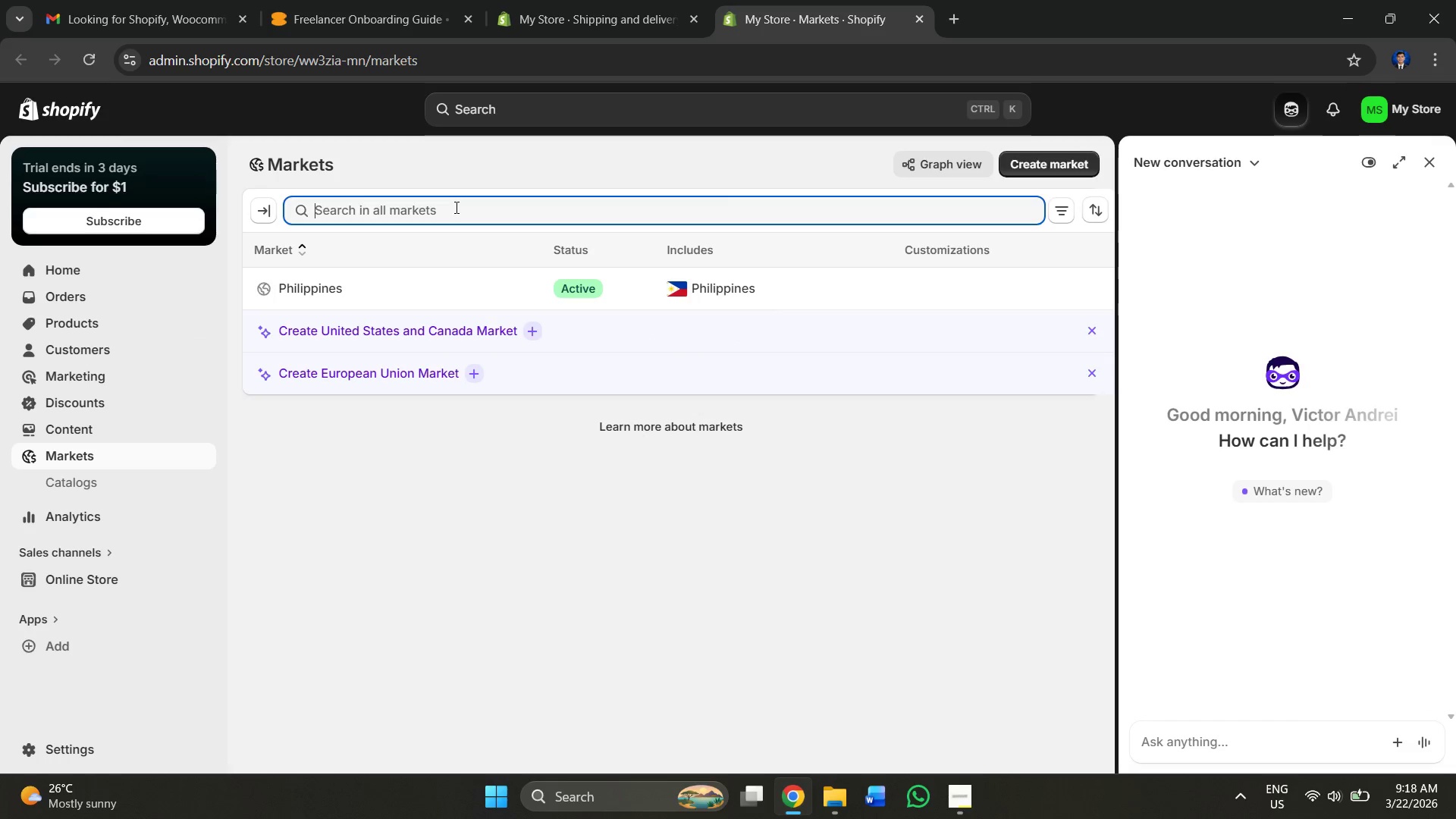 
type(contine)
key(Backspace)
key(Backspace)
key(Backspace)
 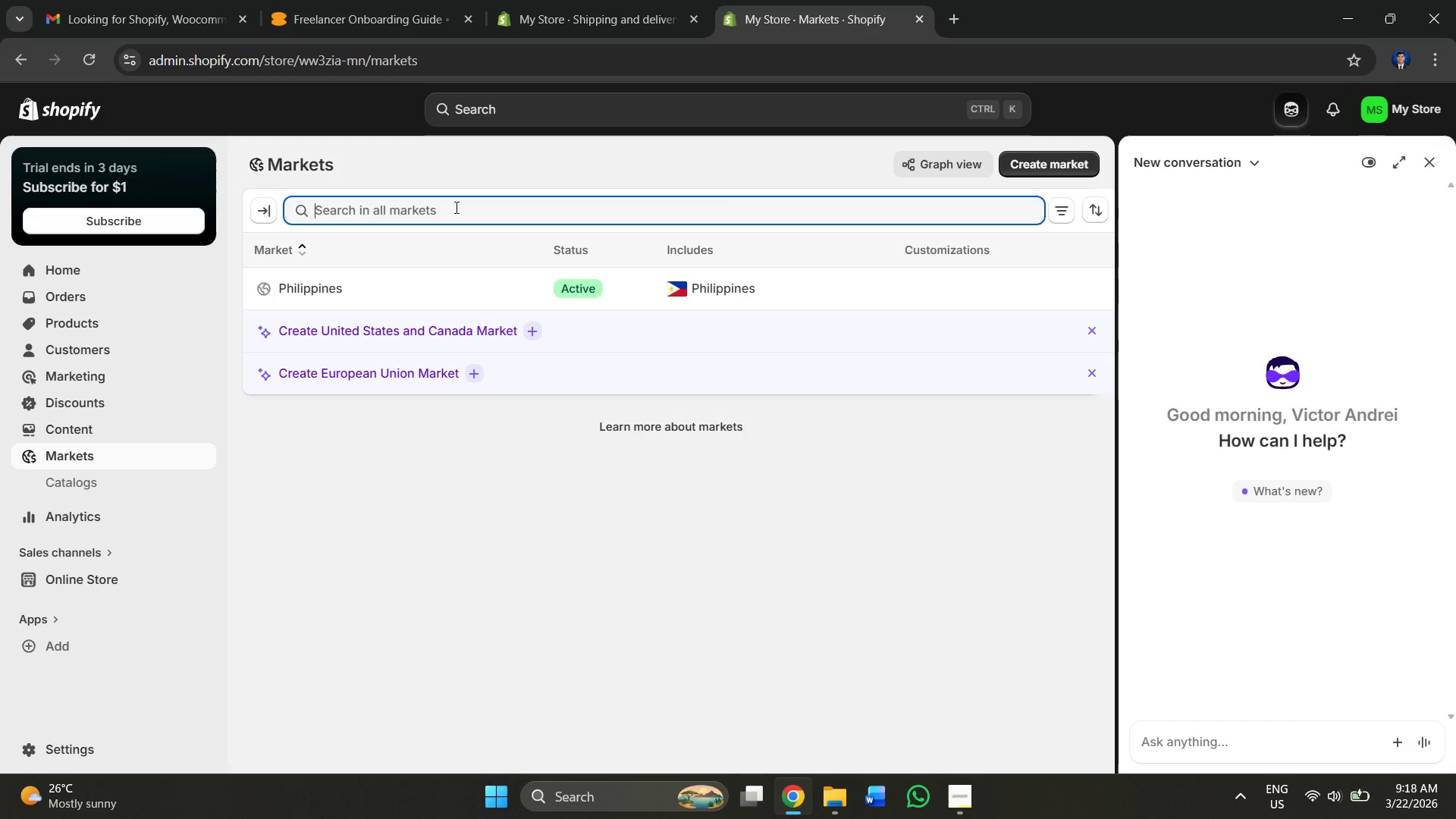 
wait(7.45)
 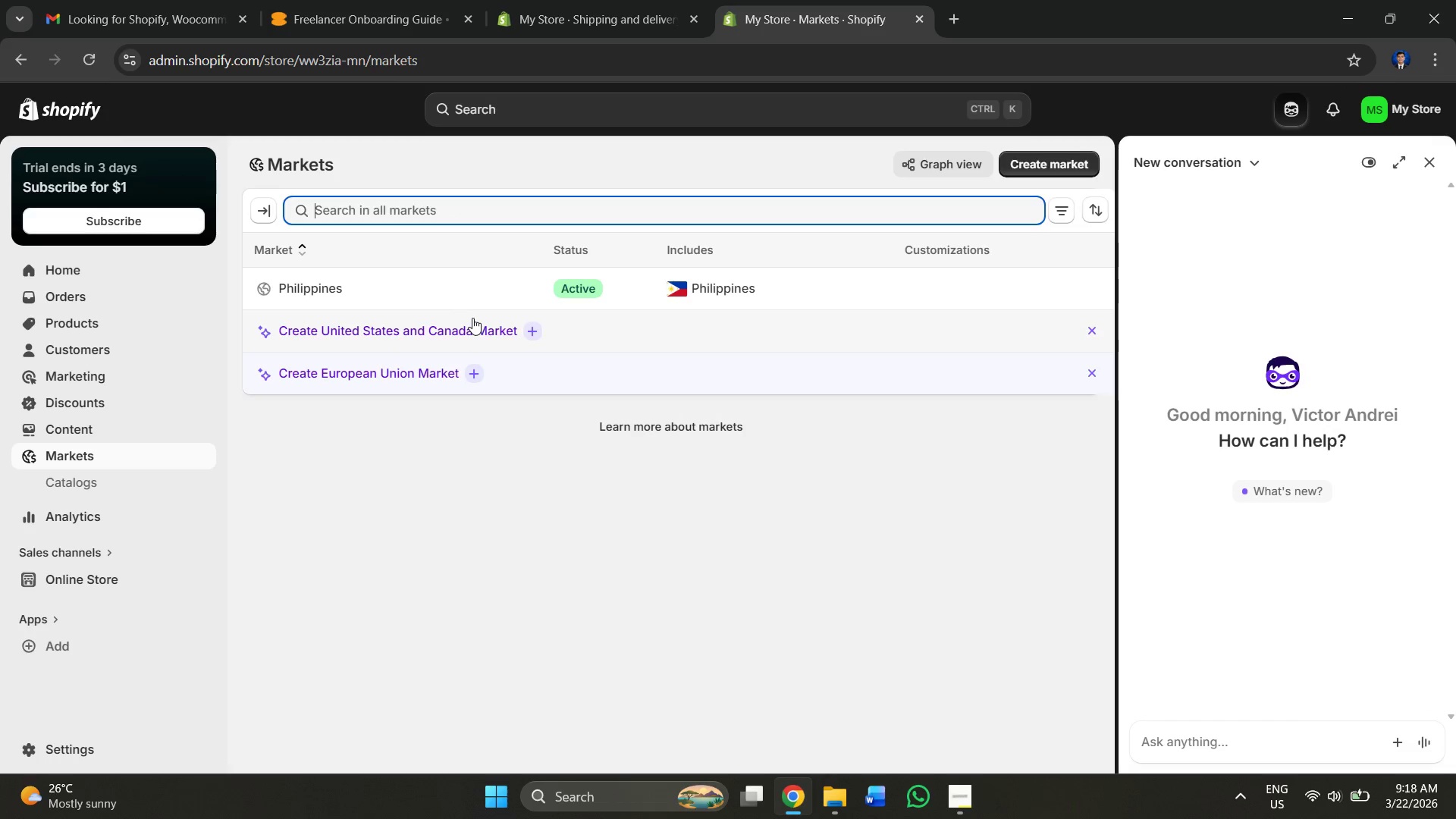 
left_click([591, 293])
 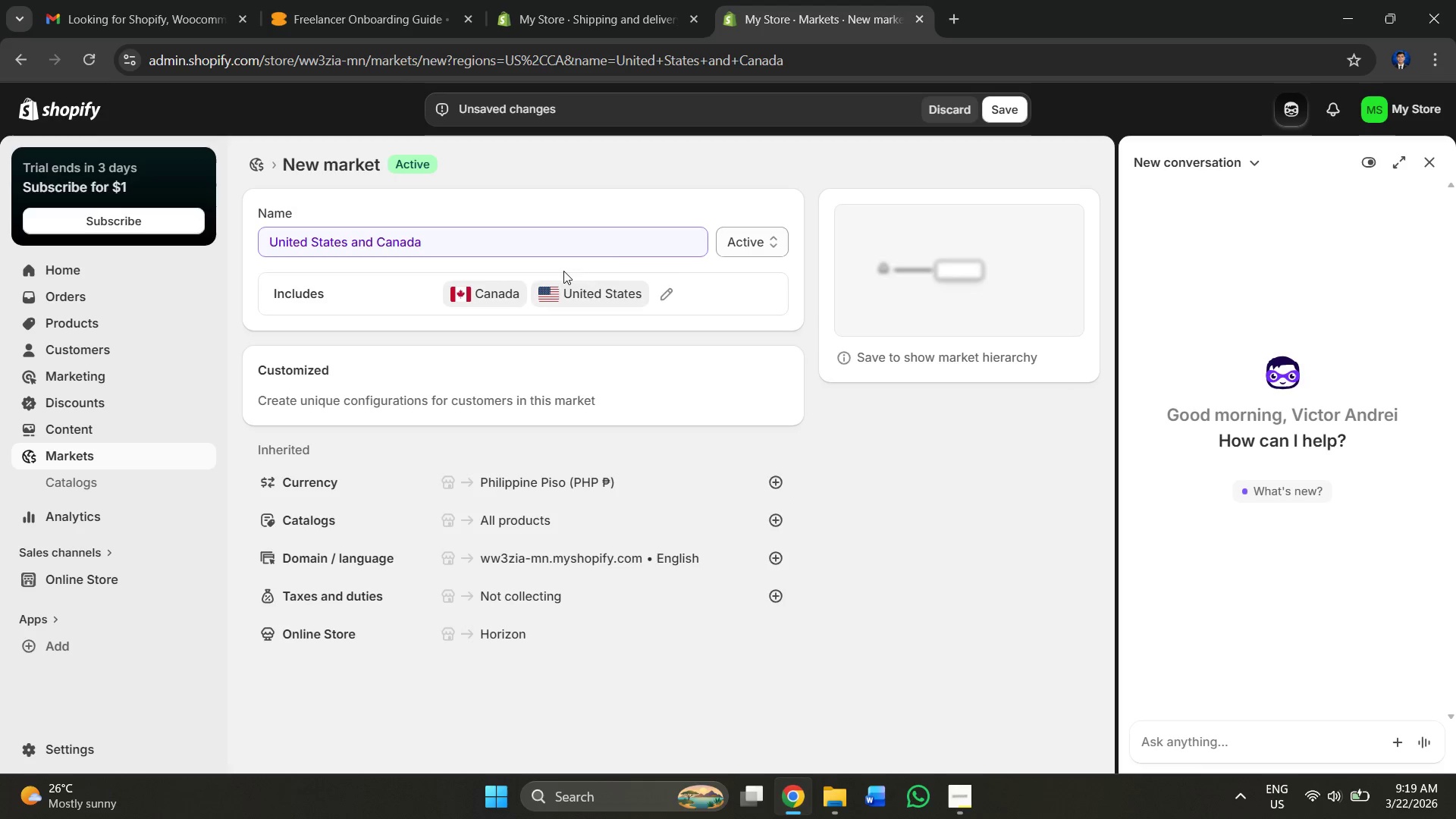 
wait(5.44)
 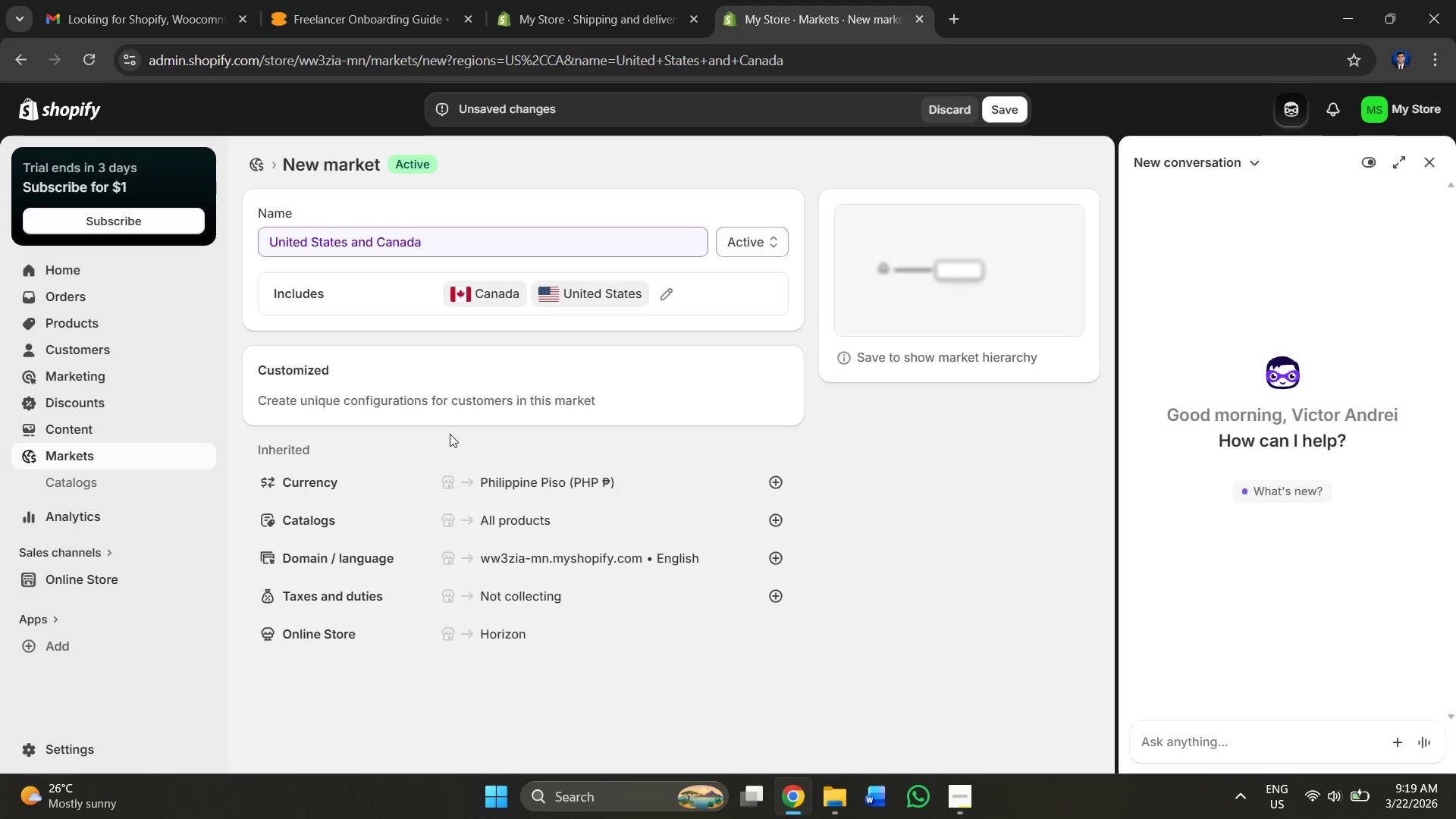 
left_click([734, 245])
 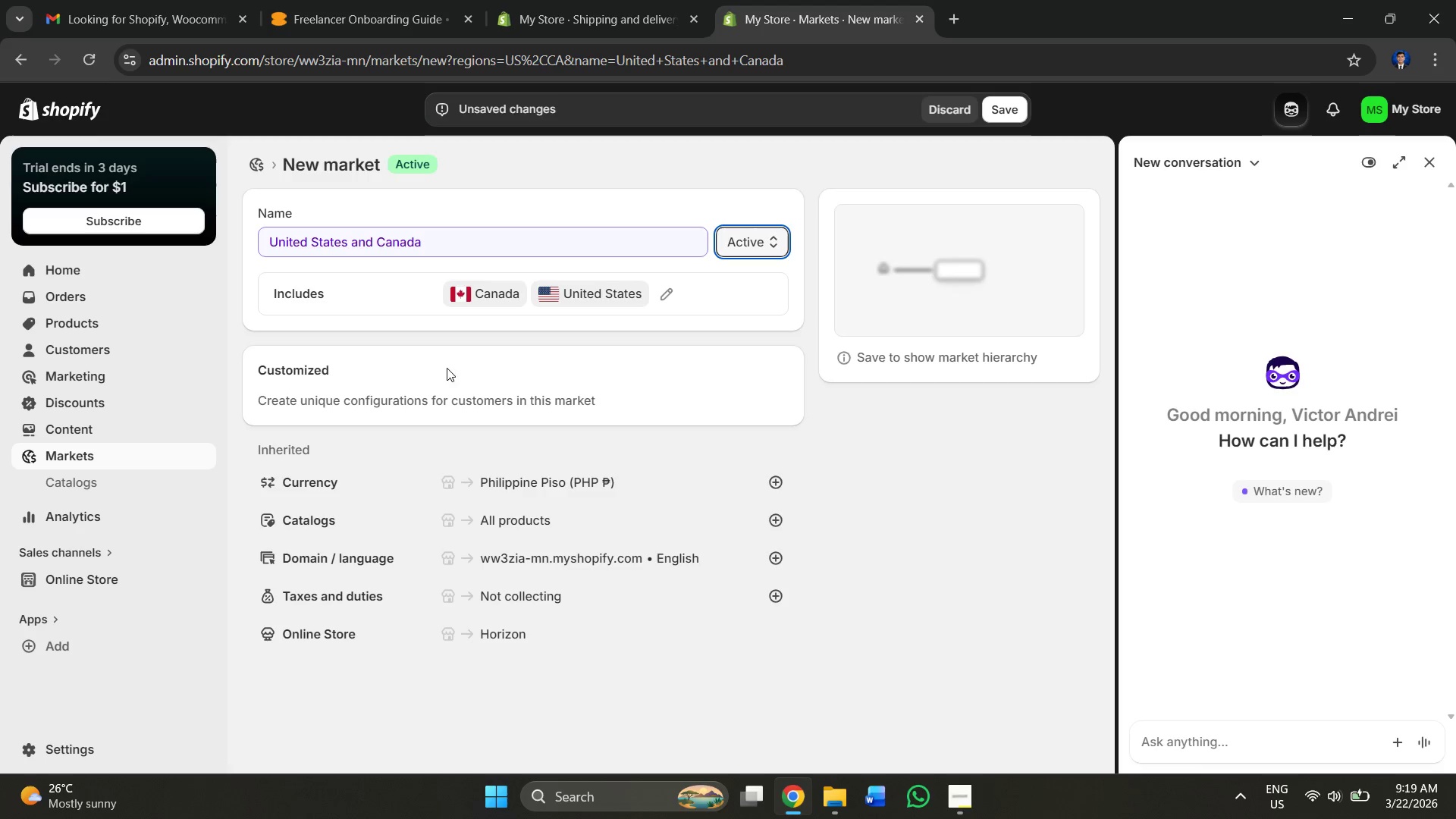 
scroll: coordinate [470, 384], scroll_direction: down, amount: 2.0
 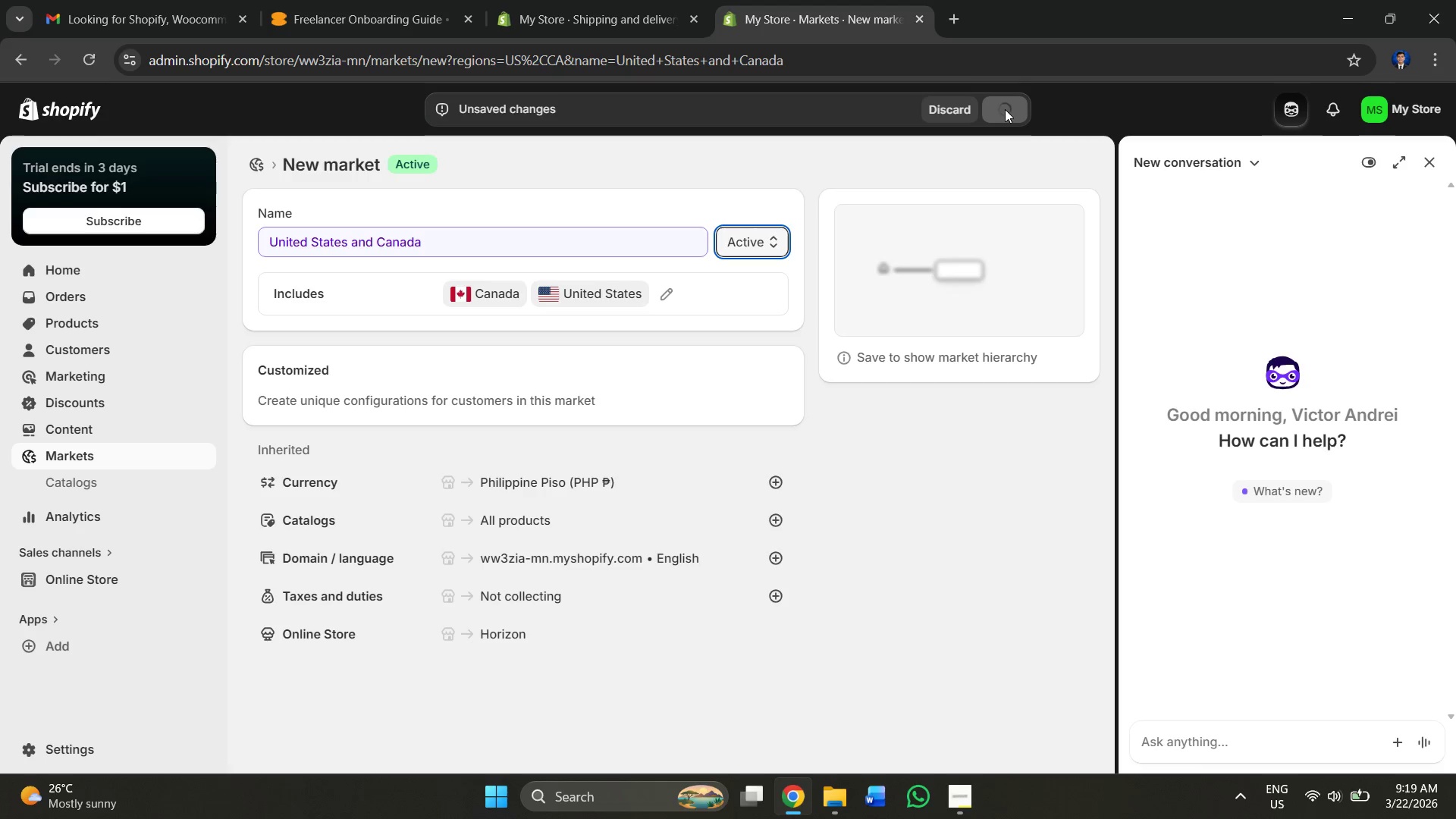 
wait(6.77)
 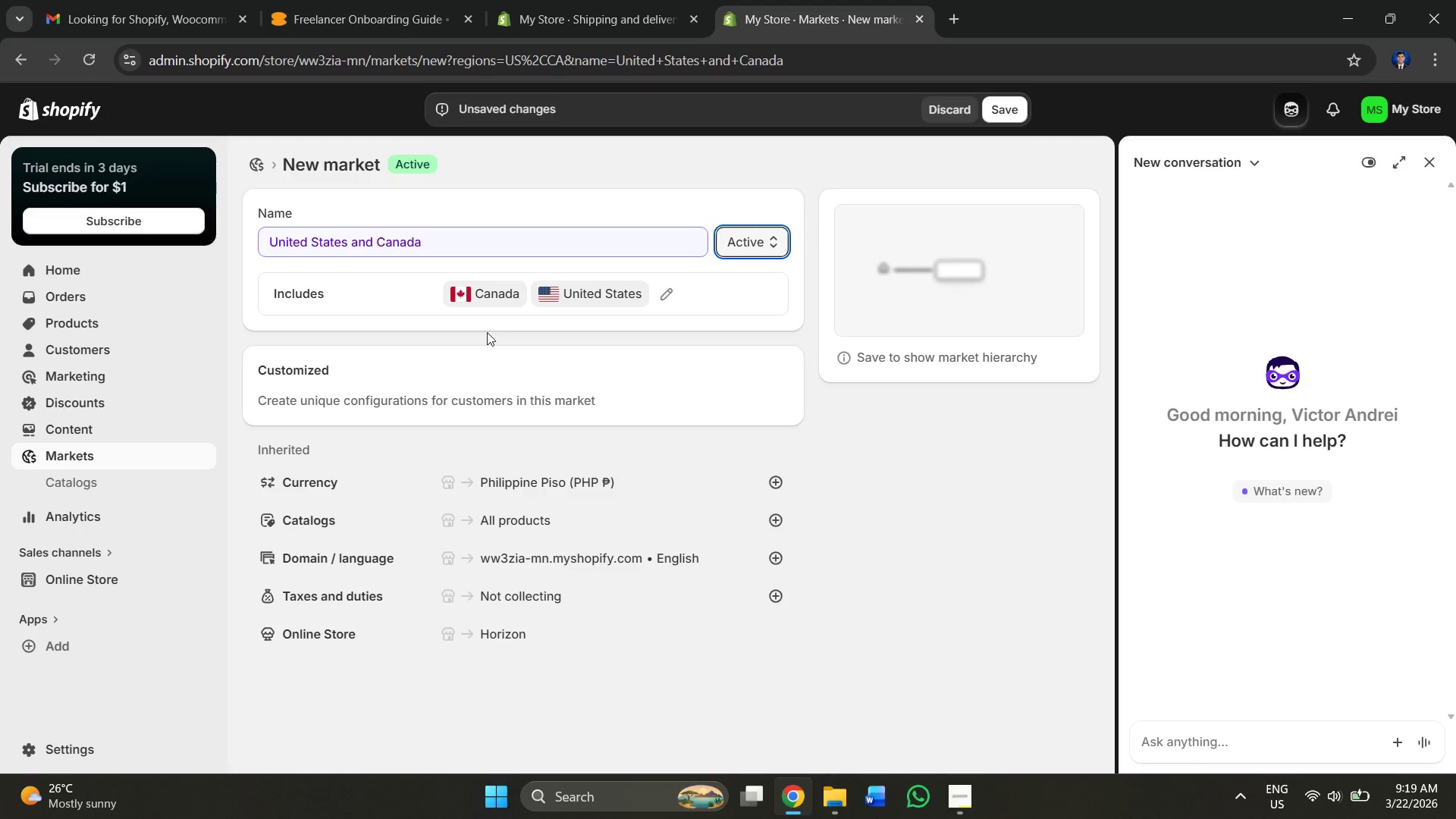 
mouse_move([819, 339])
 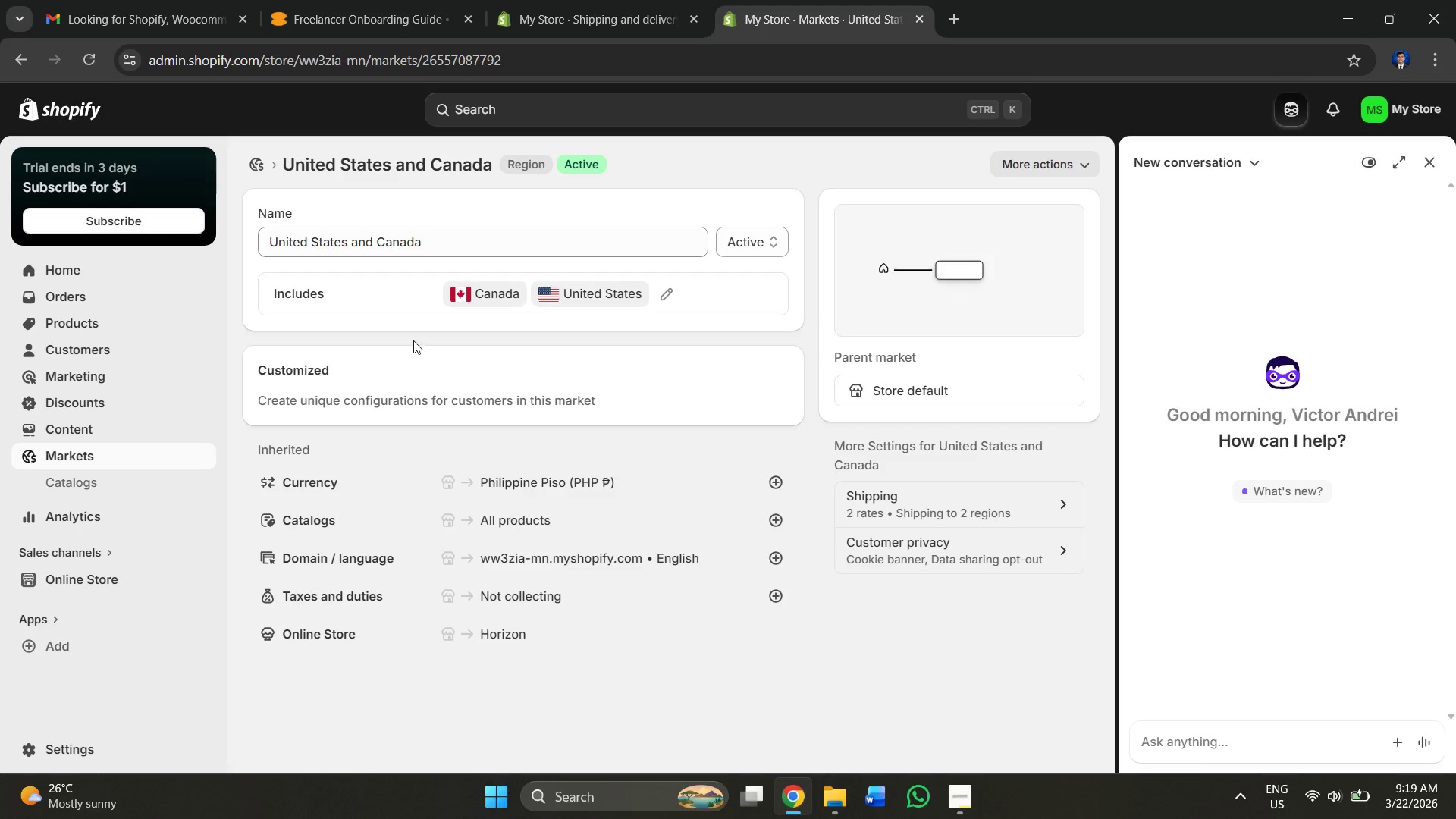 
wait(6.71)
 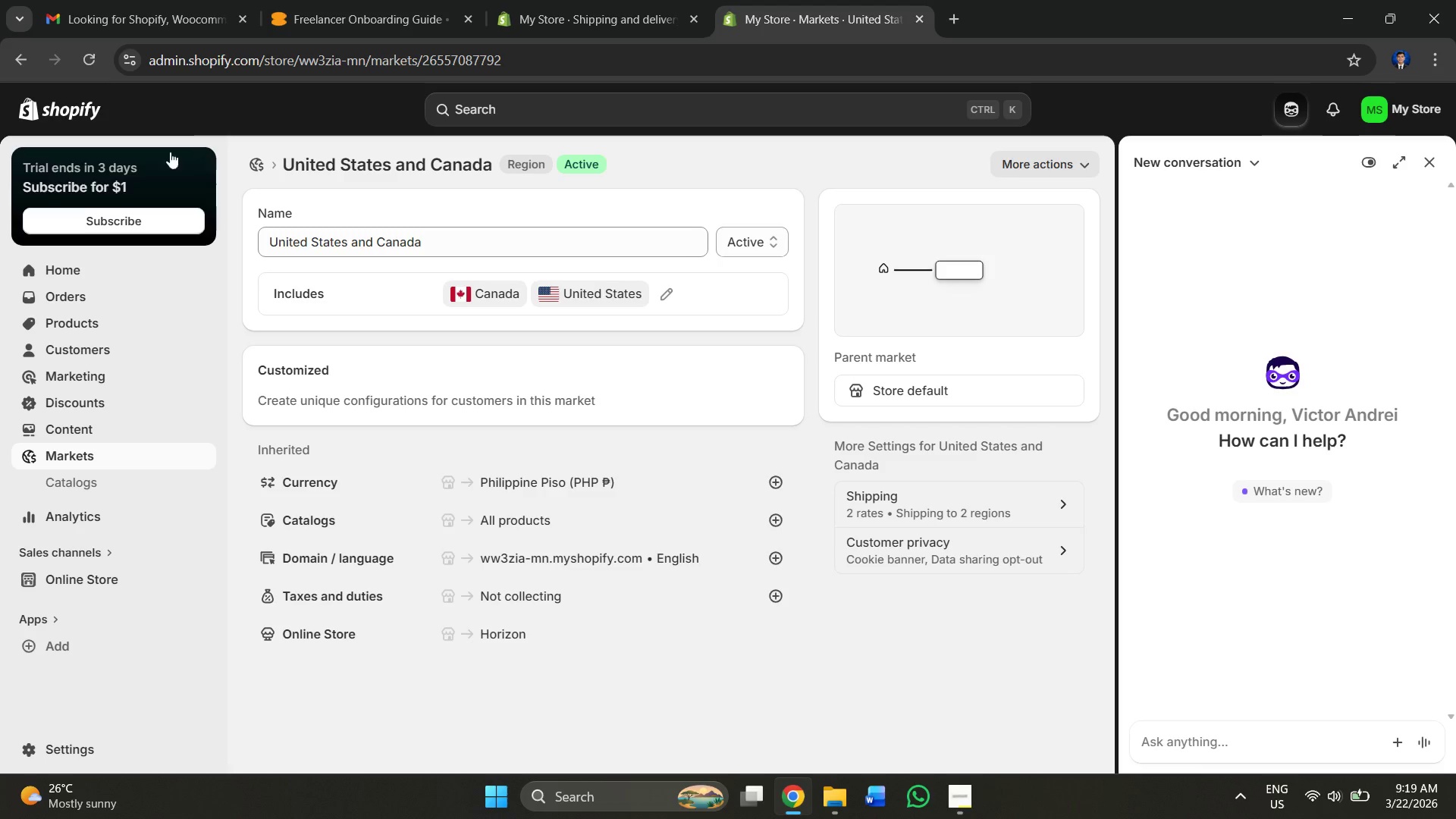 
left_click([1056, 168])
 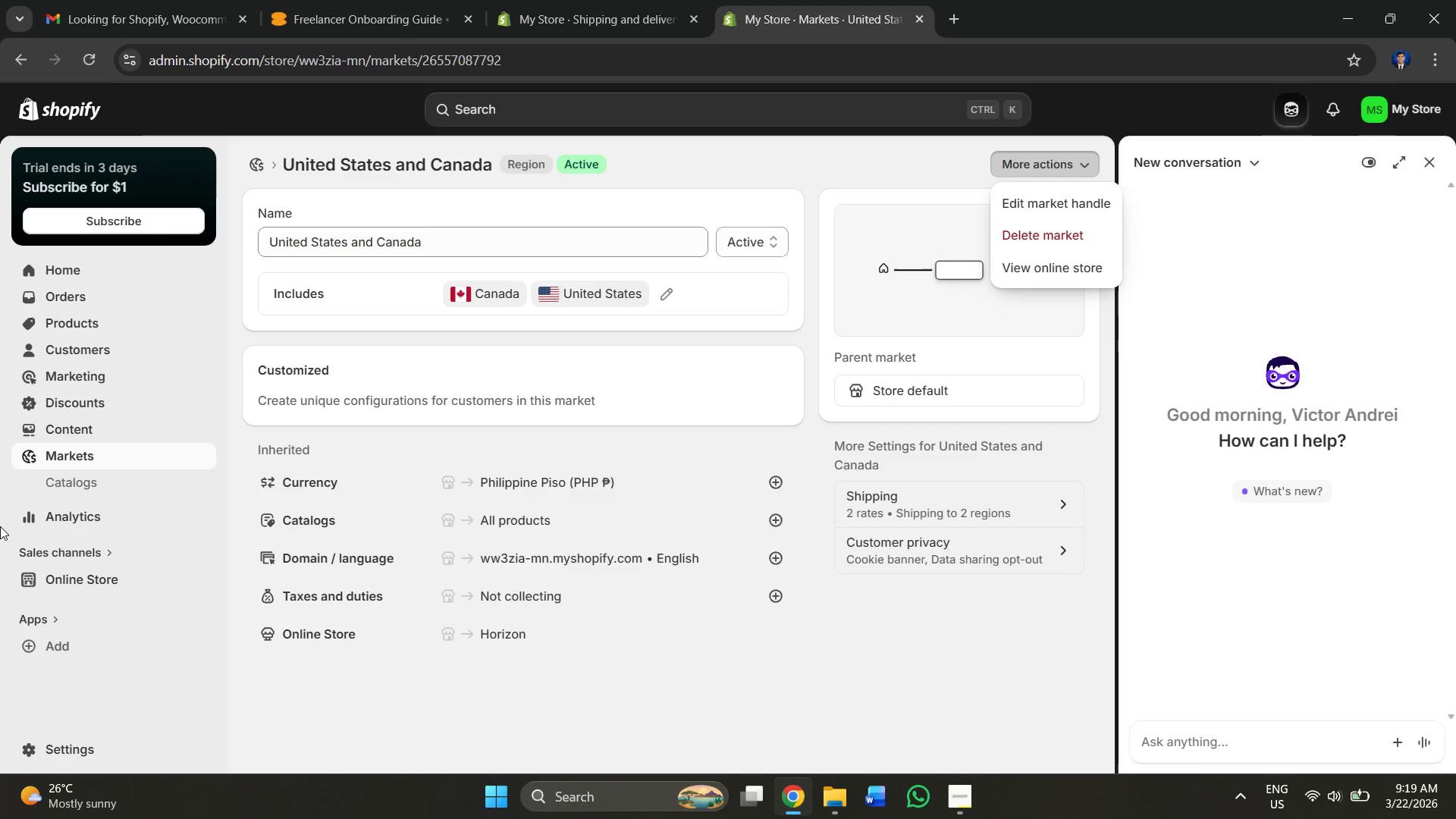 
left_click([105, 580])
 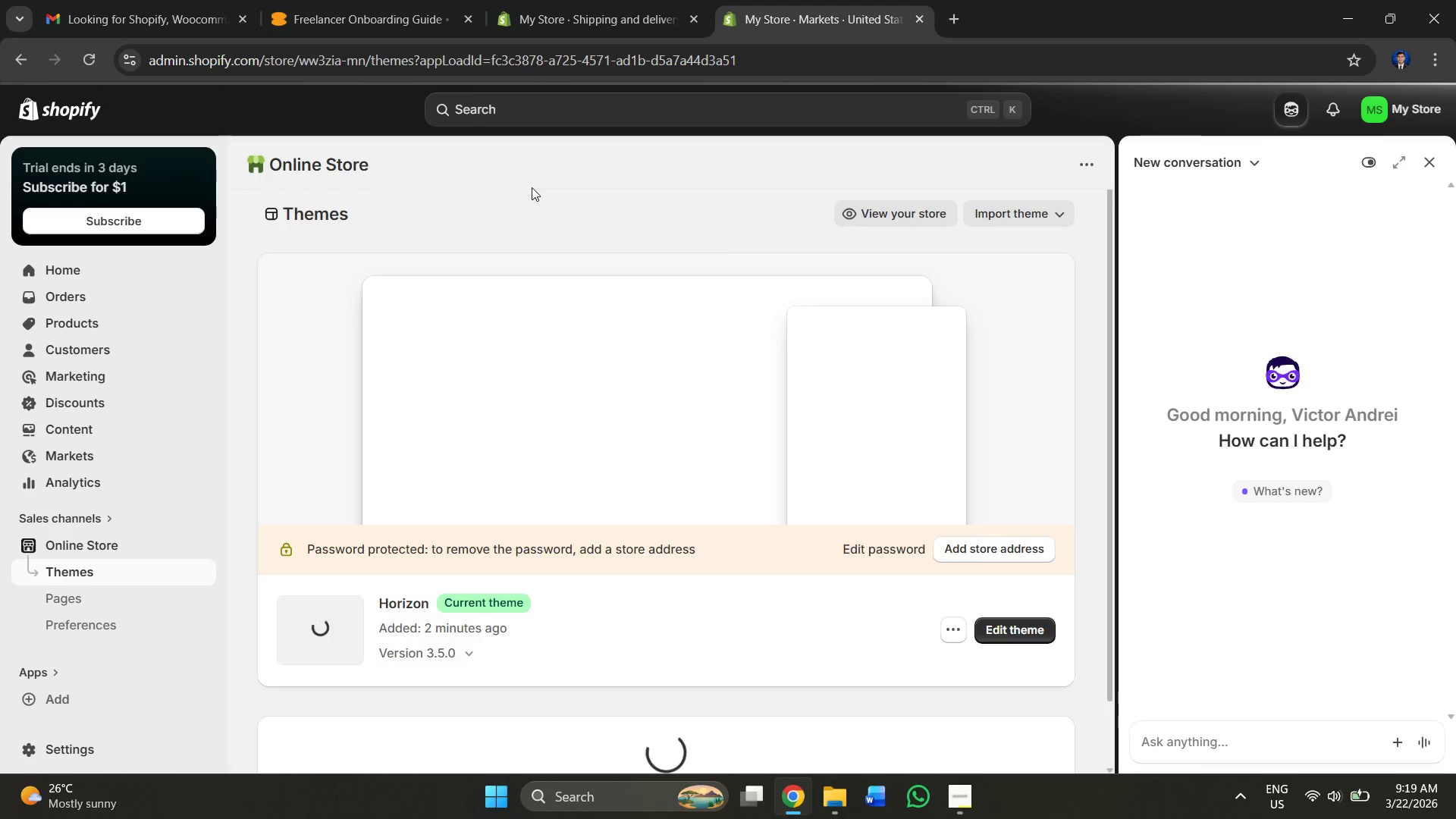 
scroll: coordinate [695, 412], scroll_direction: down, amount: 5.0
 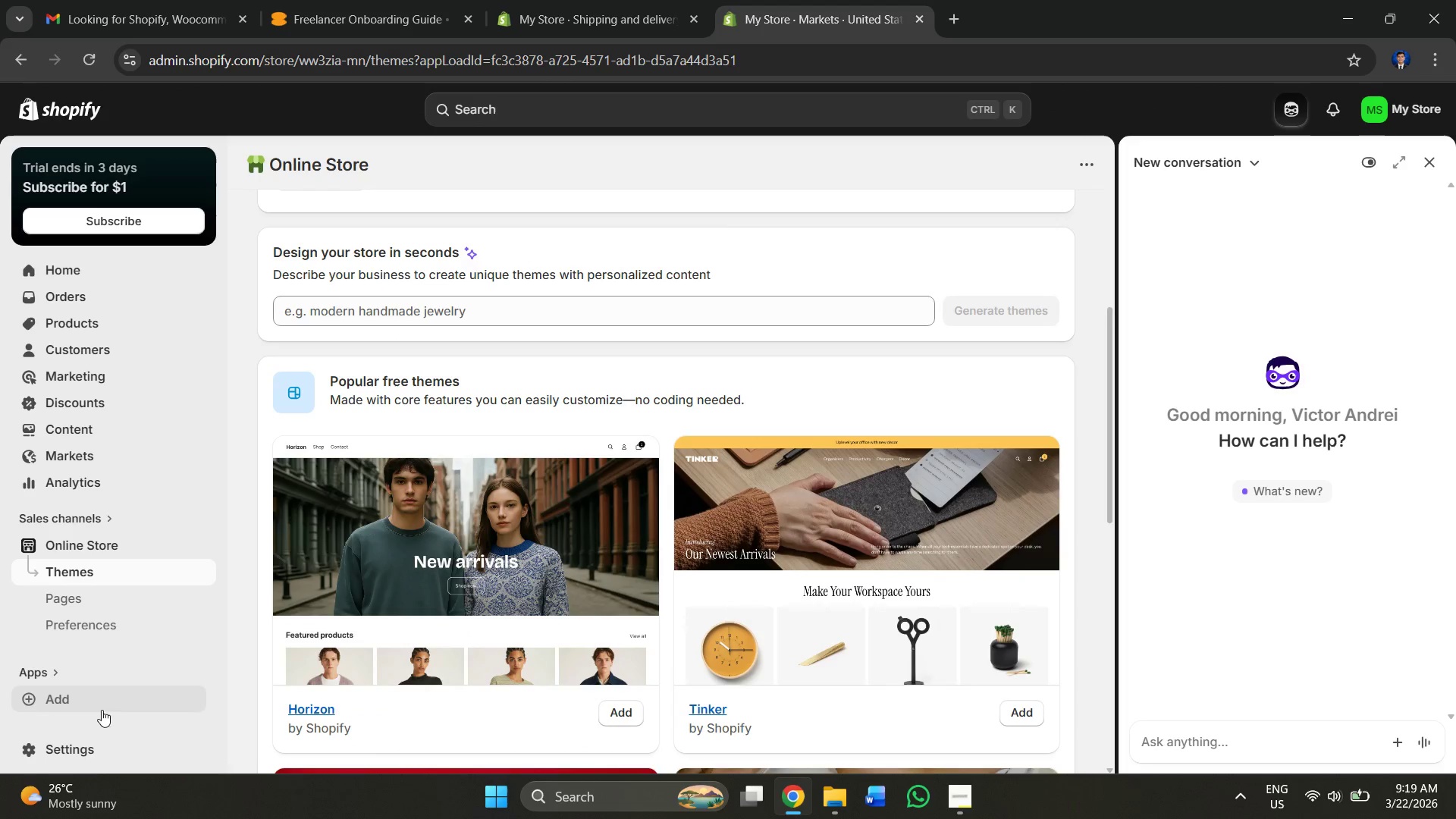 
left_click([92, 736])
 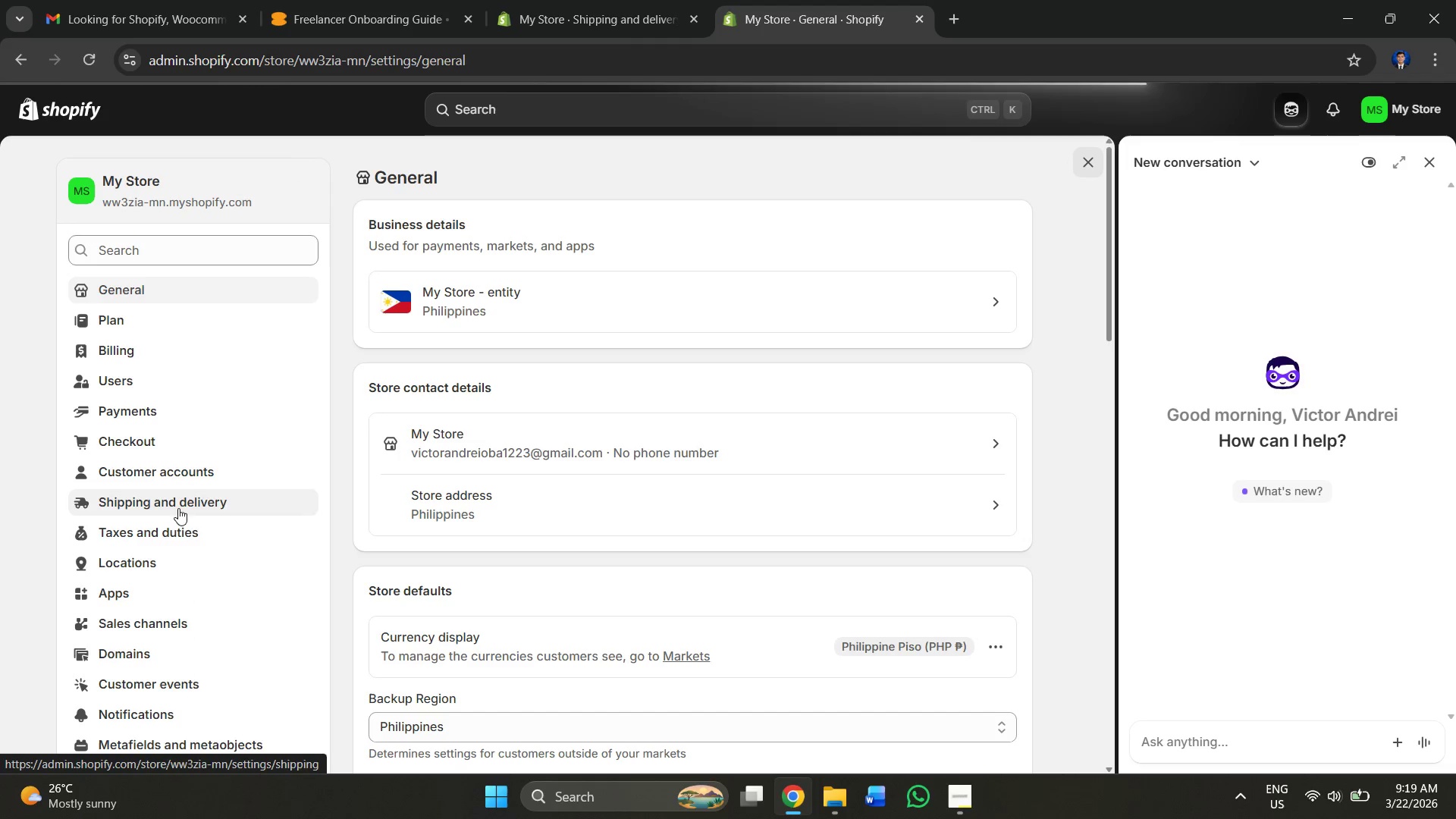 
left_click([179, 507])
 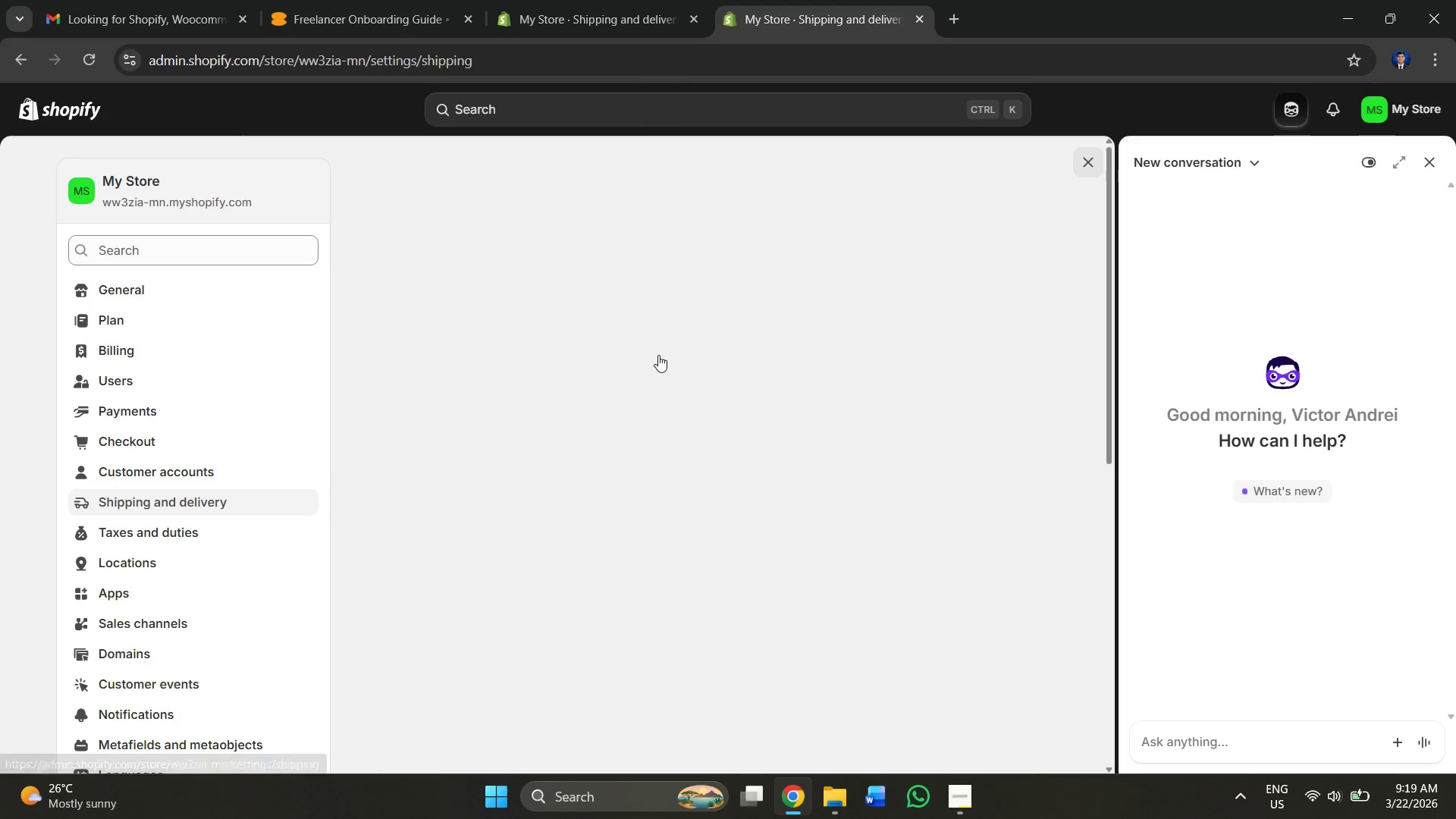 
scroll: coordinate [852, 326], scroll_direction: down, amount: 2.0
 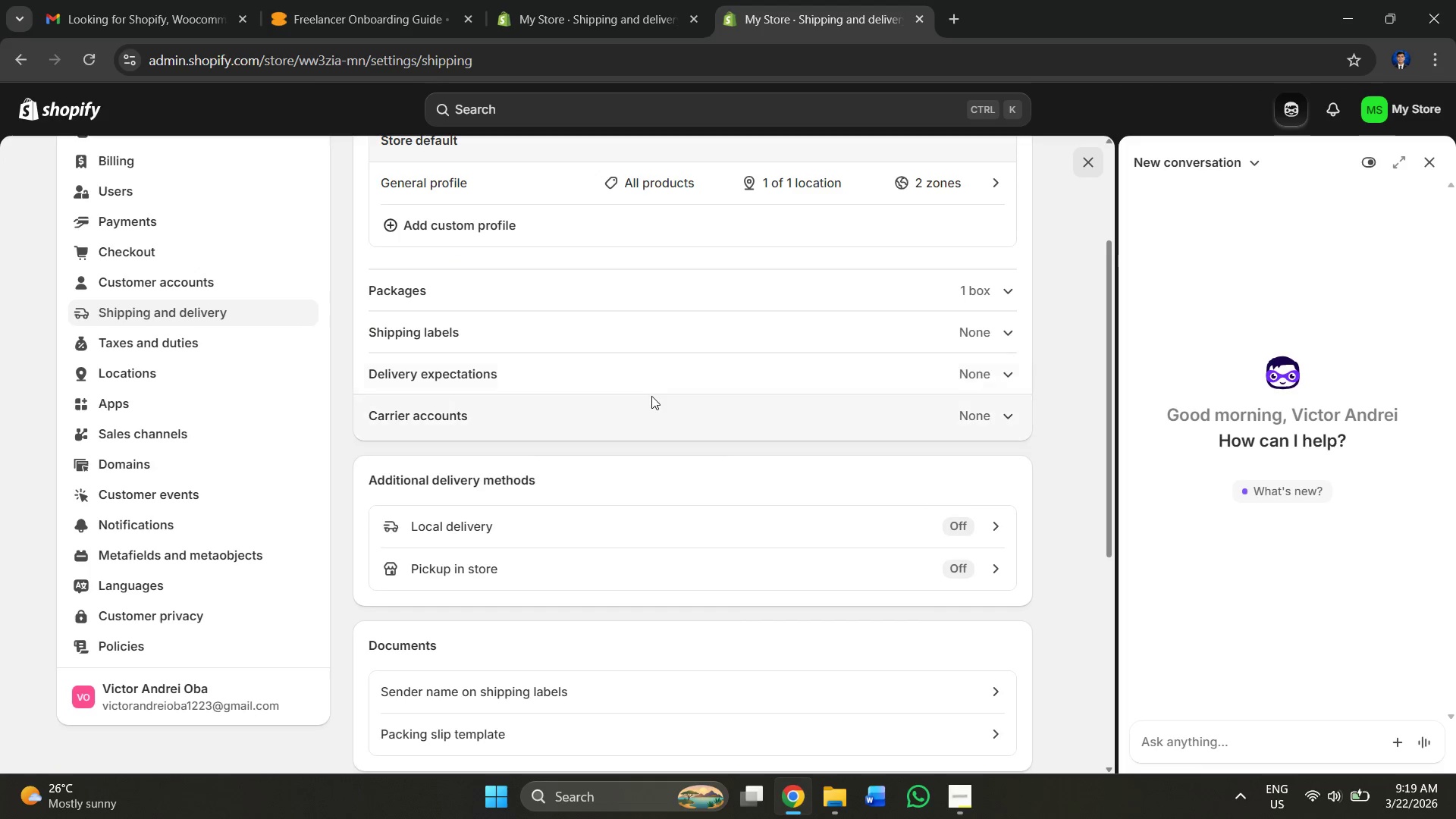 
scroll: coordinate [758, 306], scroll_direction: up, amount: 2.0
 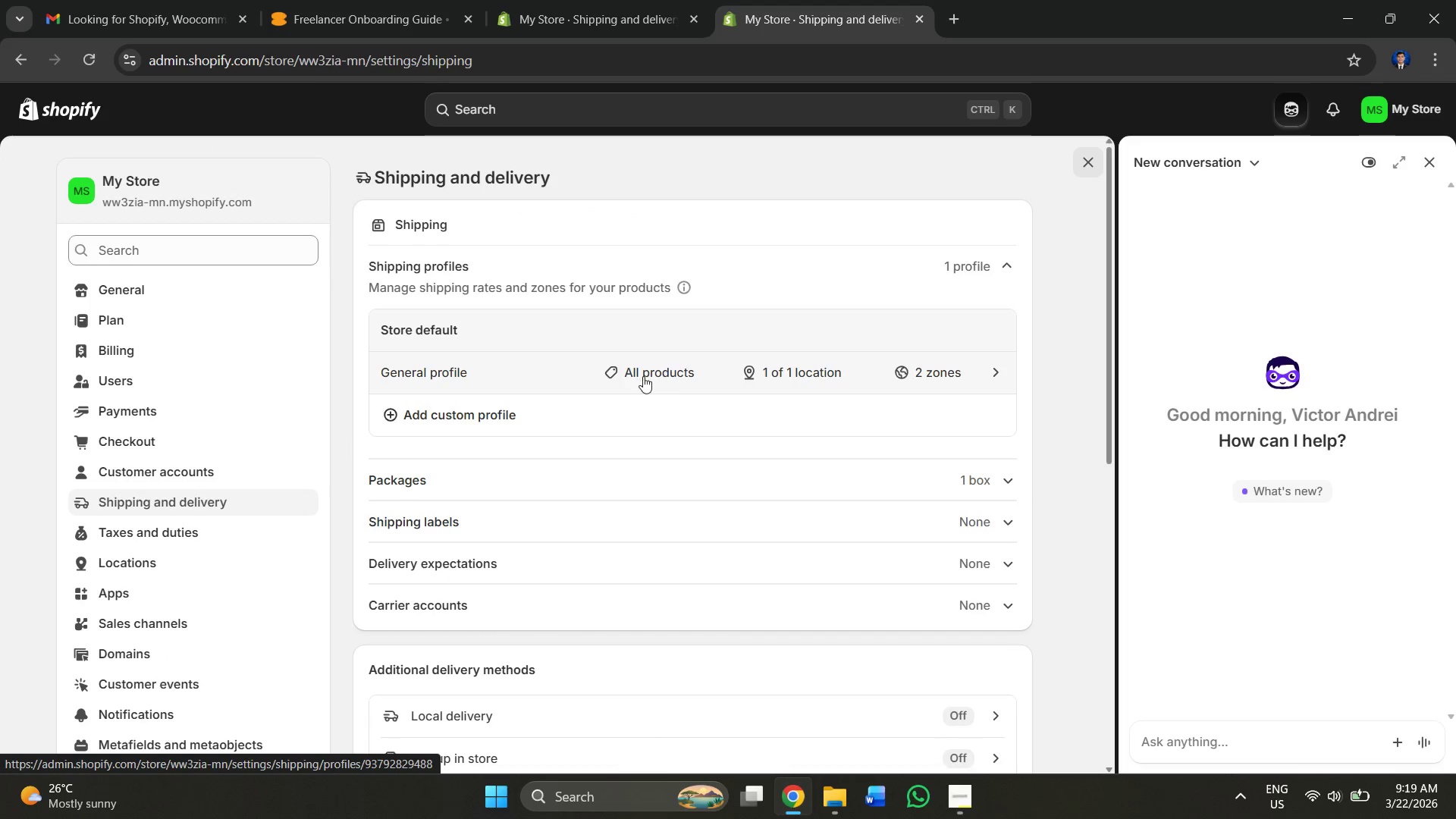 
left_click([767, 367])
 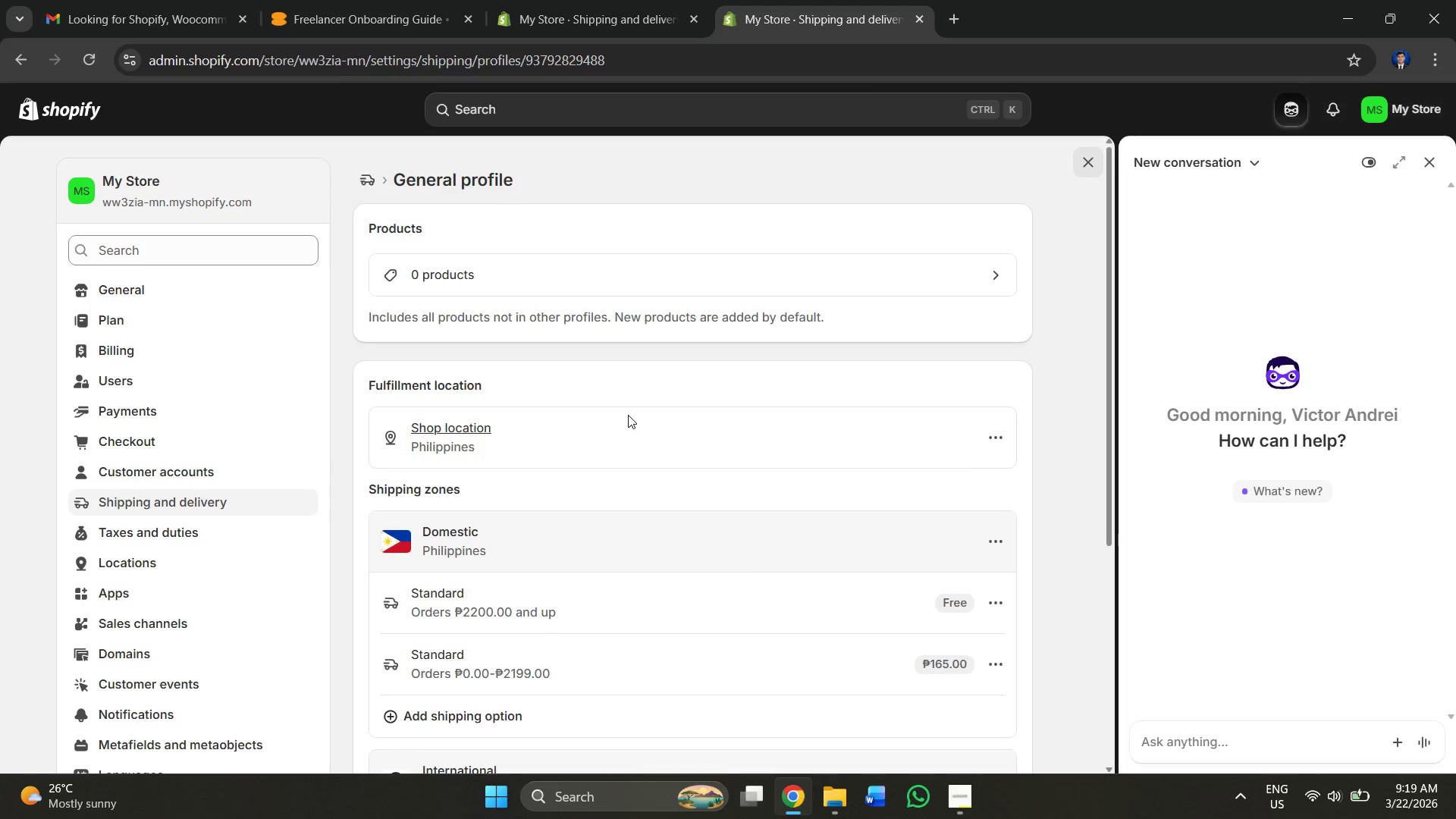 
scroll: coordinate [536, 298], scroll_direction: up, amount: 2.0
 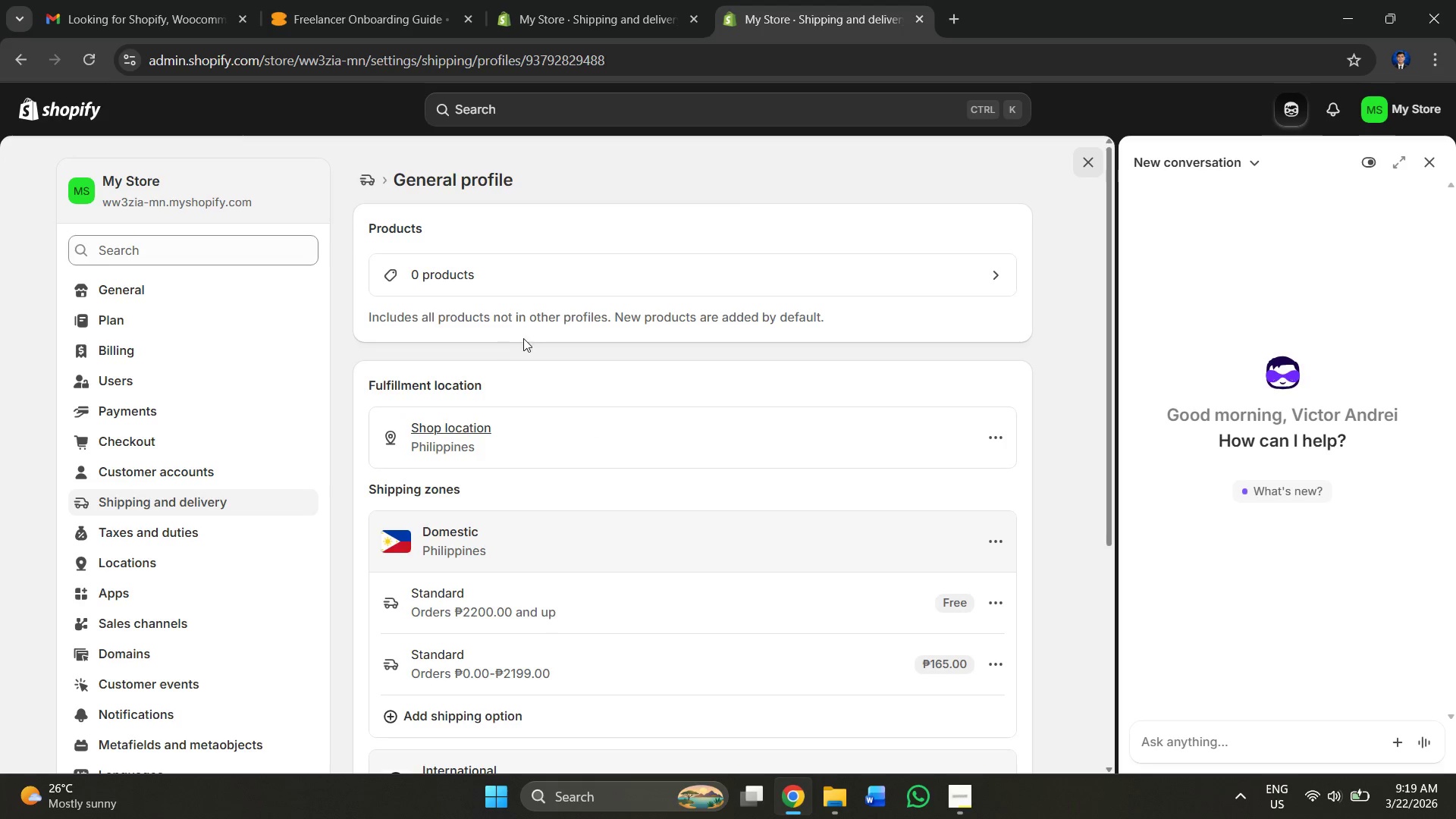 
scroll: coordinate [540, 341], scroll_direction: down, amount: 3.0
 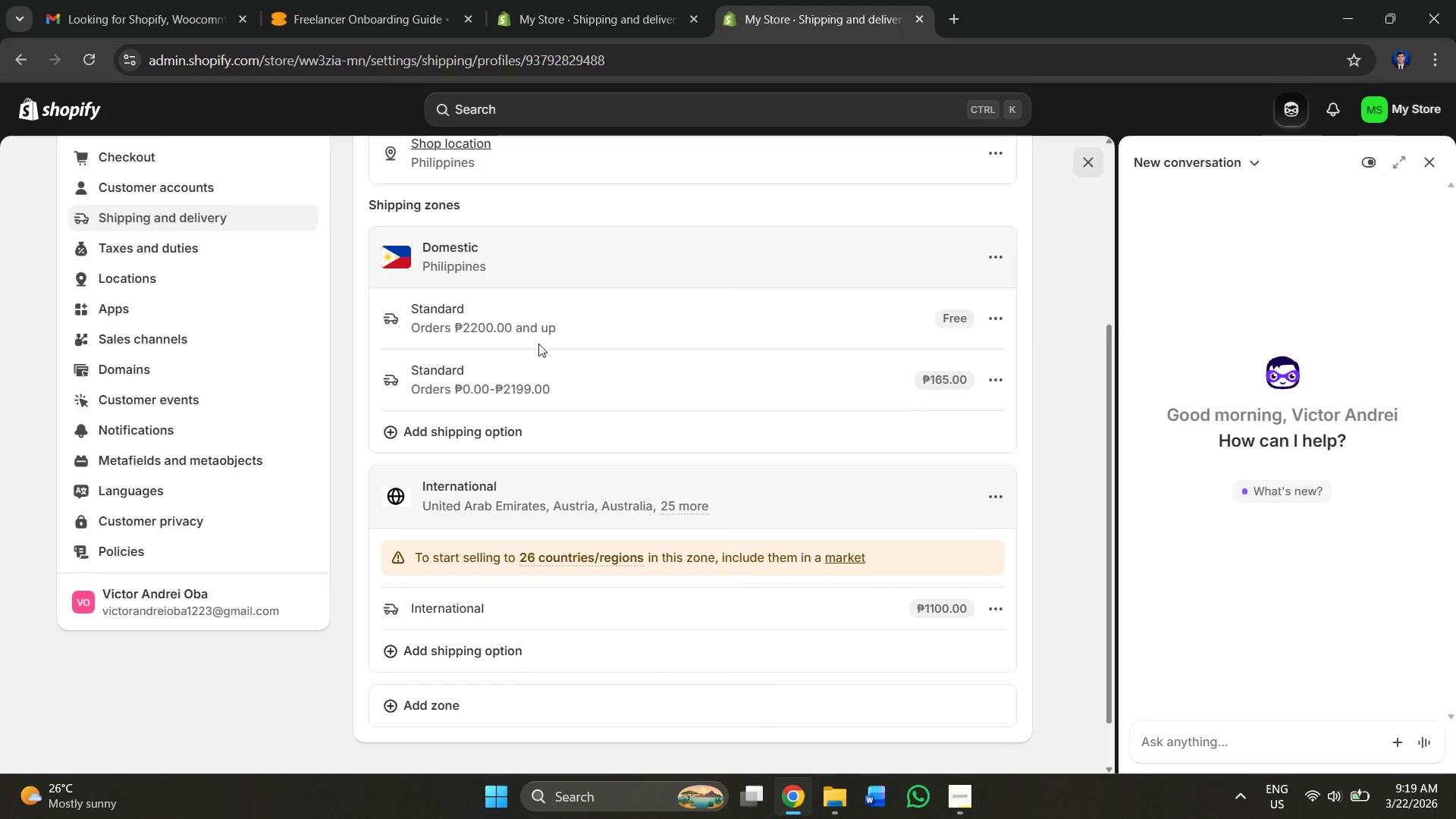 
scroll: coordinate [538, 344], scroll_direction: up, amount: 4.0
 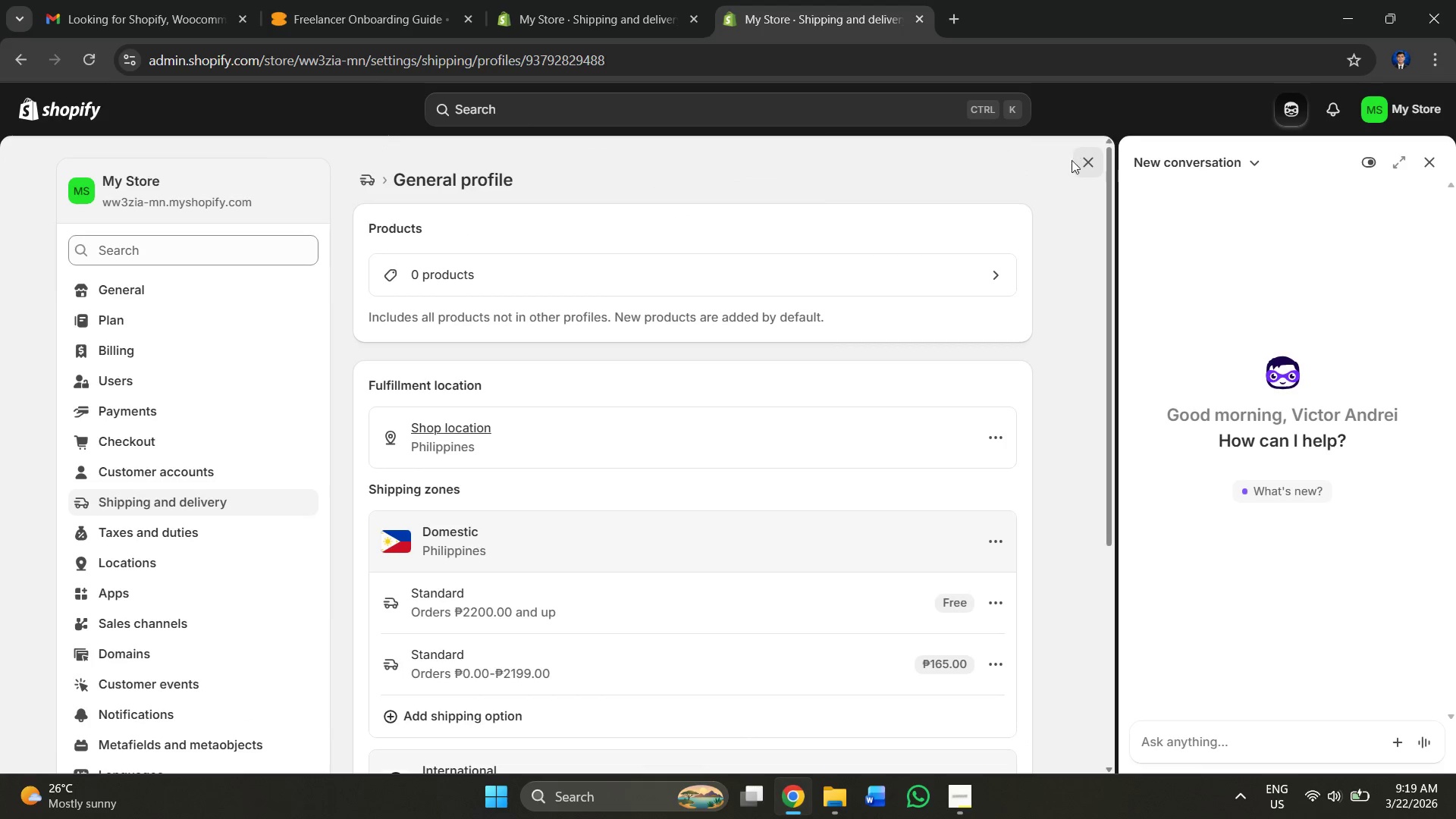 
left_click([1090, 170])
 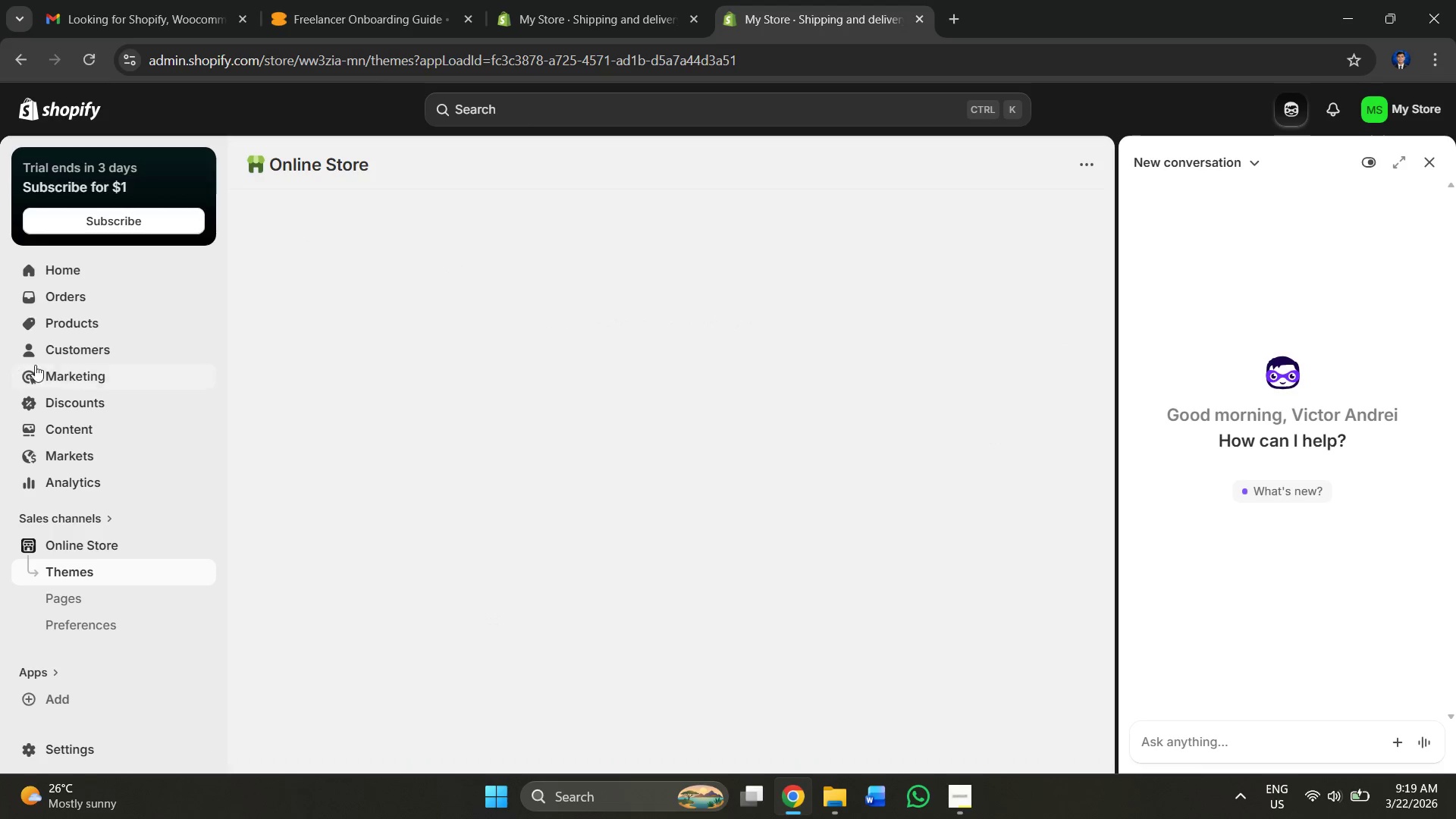 
left_click([89, 325])
 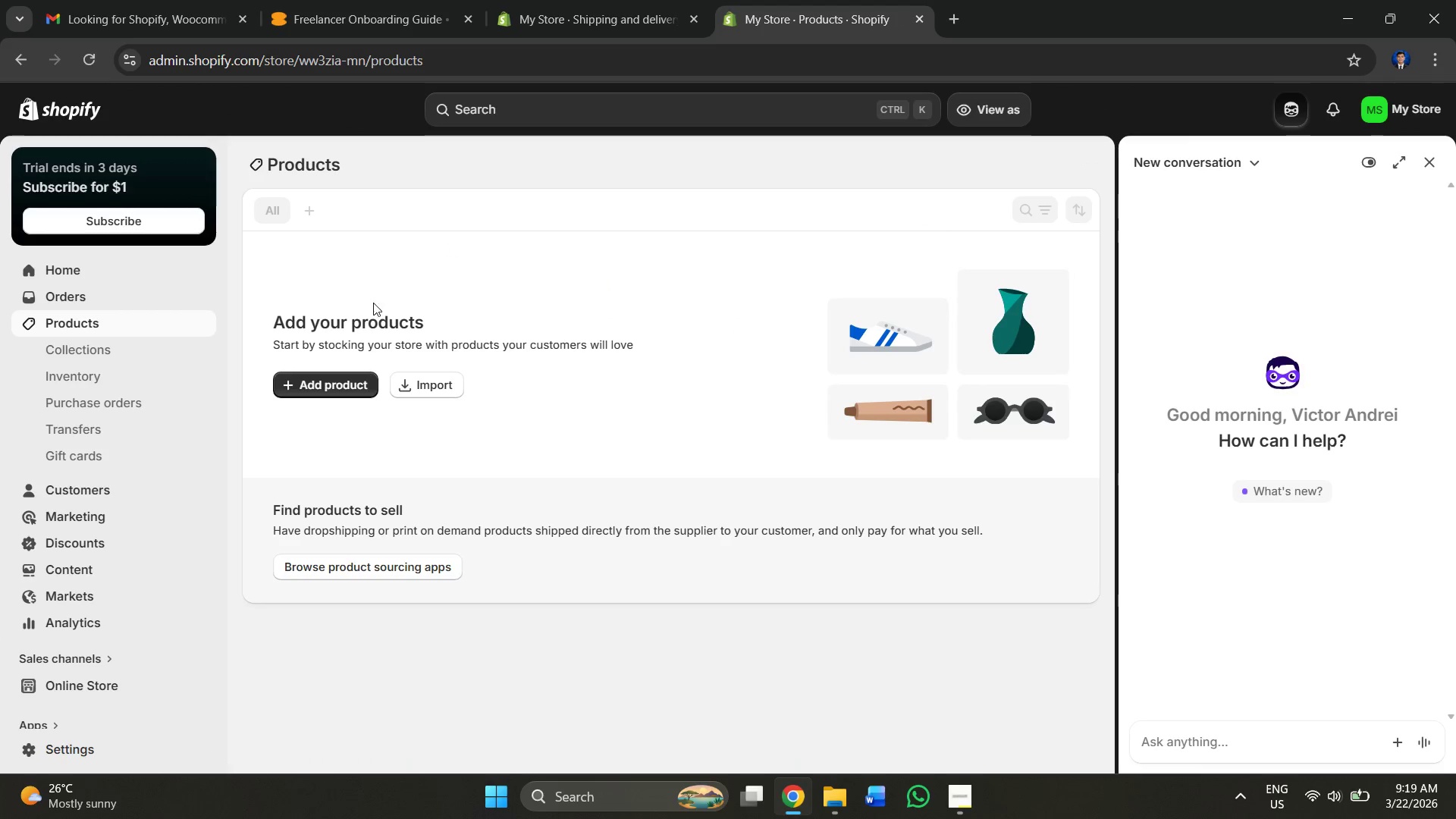 
left_click([320, 385])
 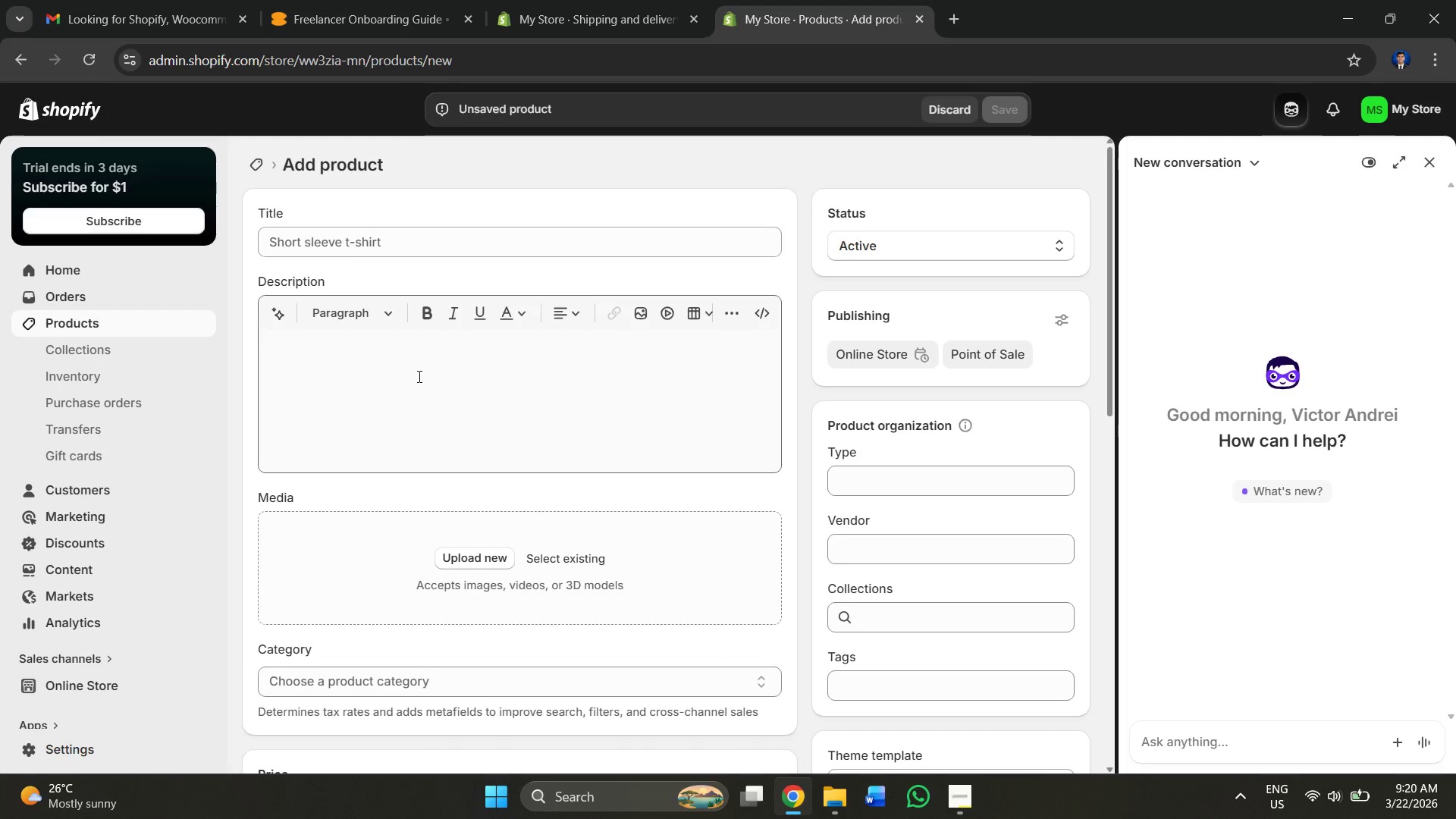 
key(Alt+AltLeft)
 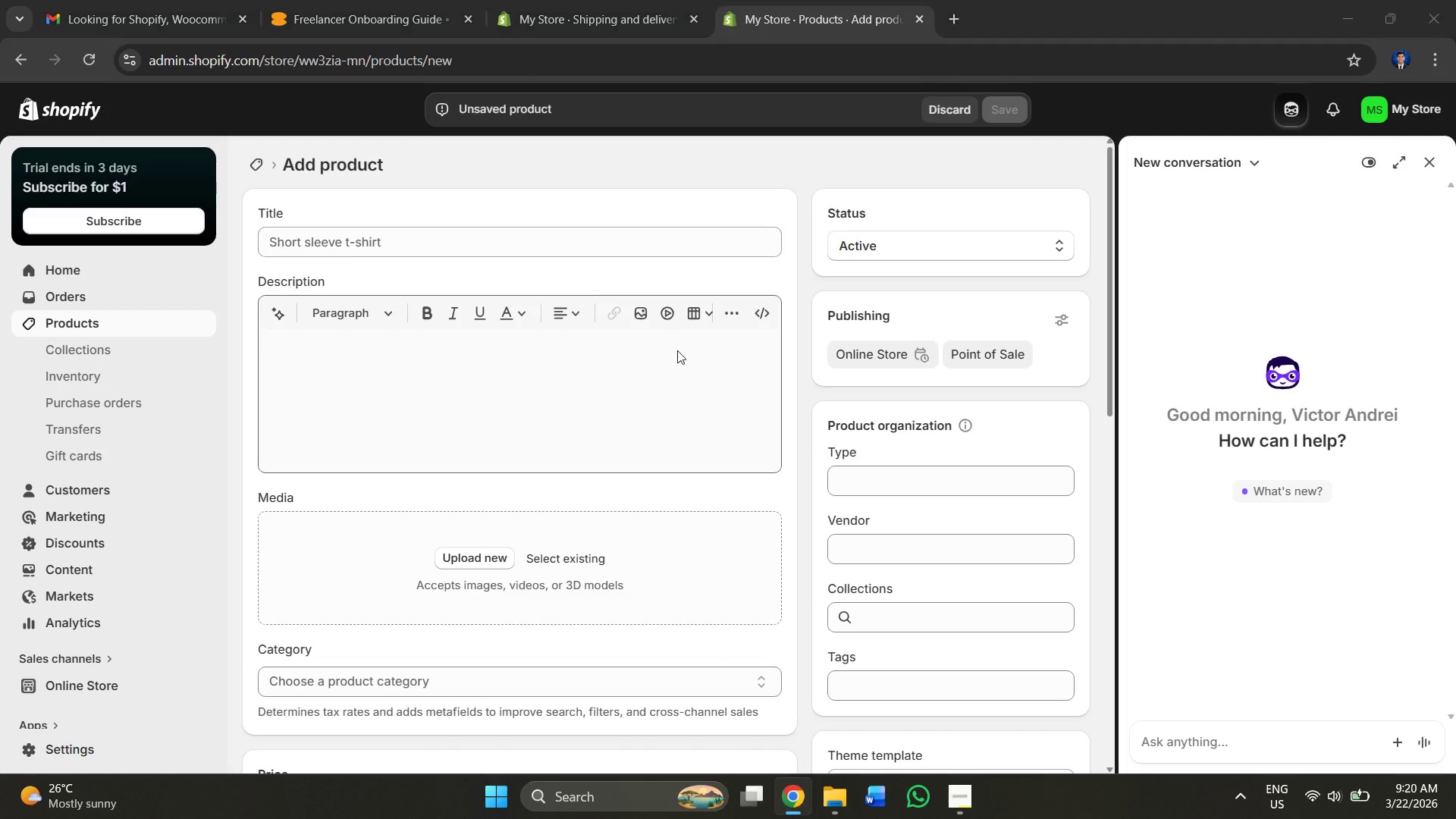 
key(Alt+Tab)